 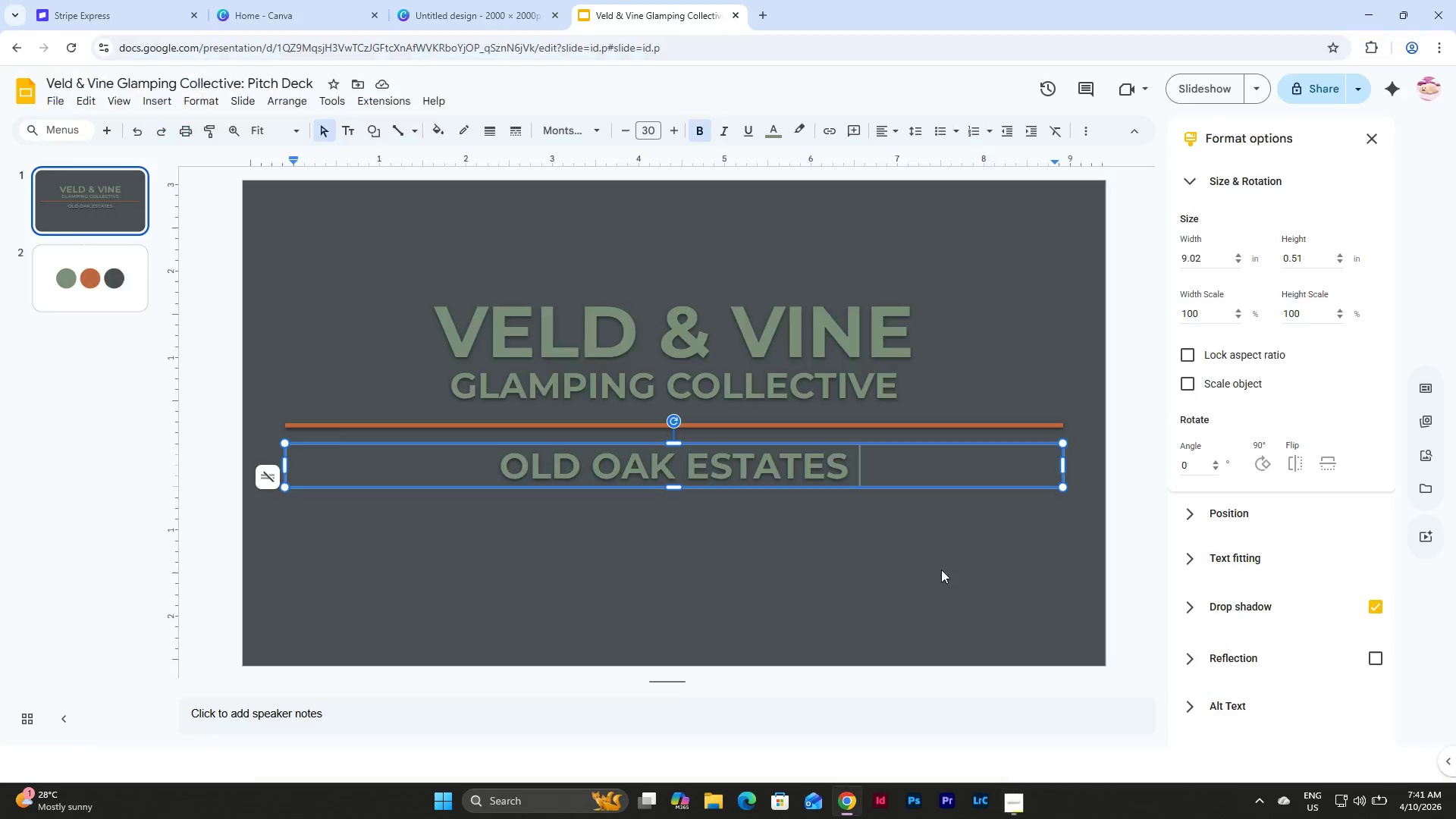 
type(WINERY)
 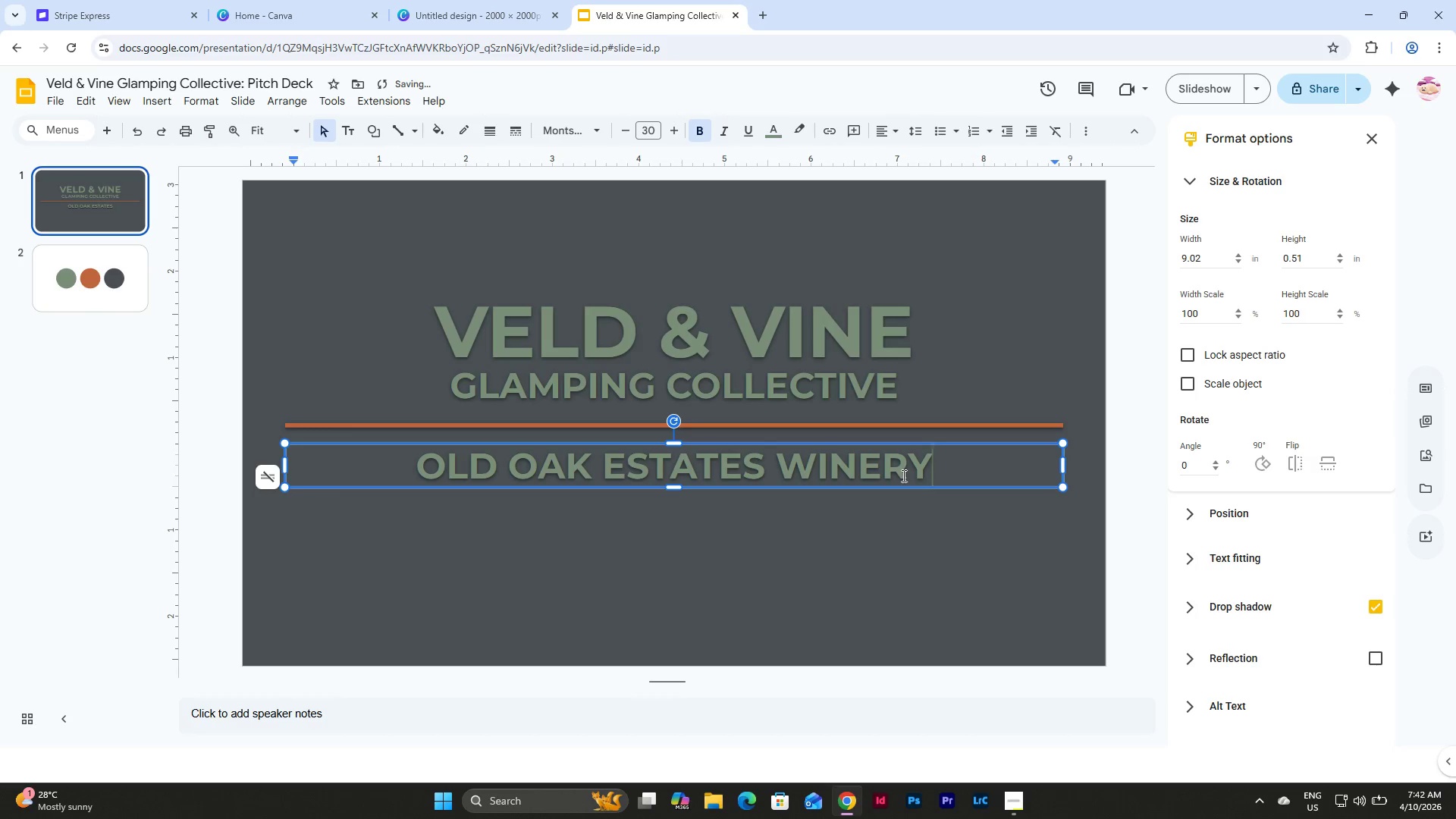 
left_click([858, 513])
 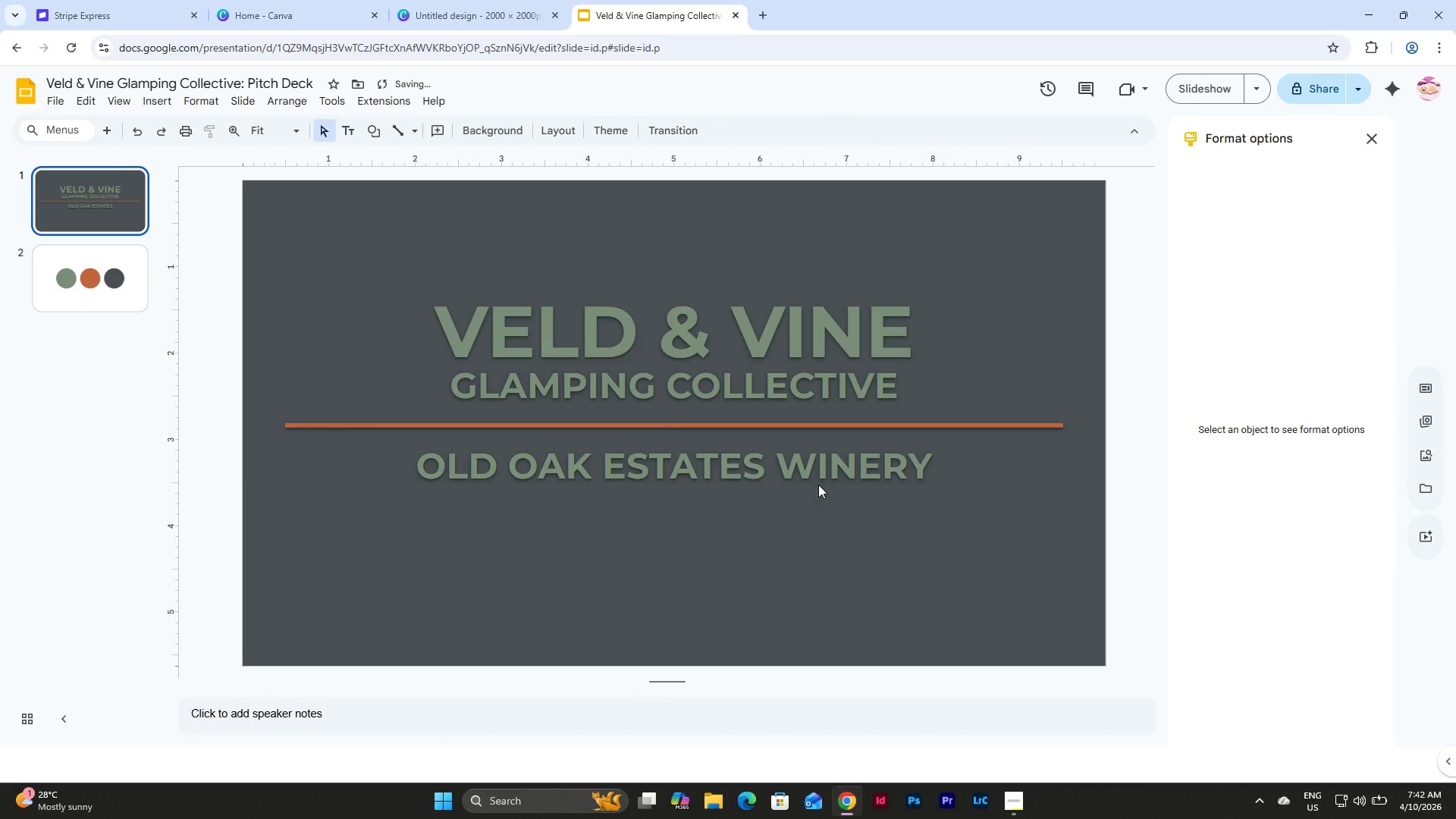 
left_click([818, 485])
 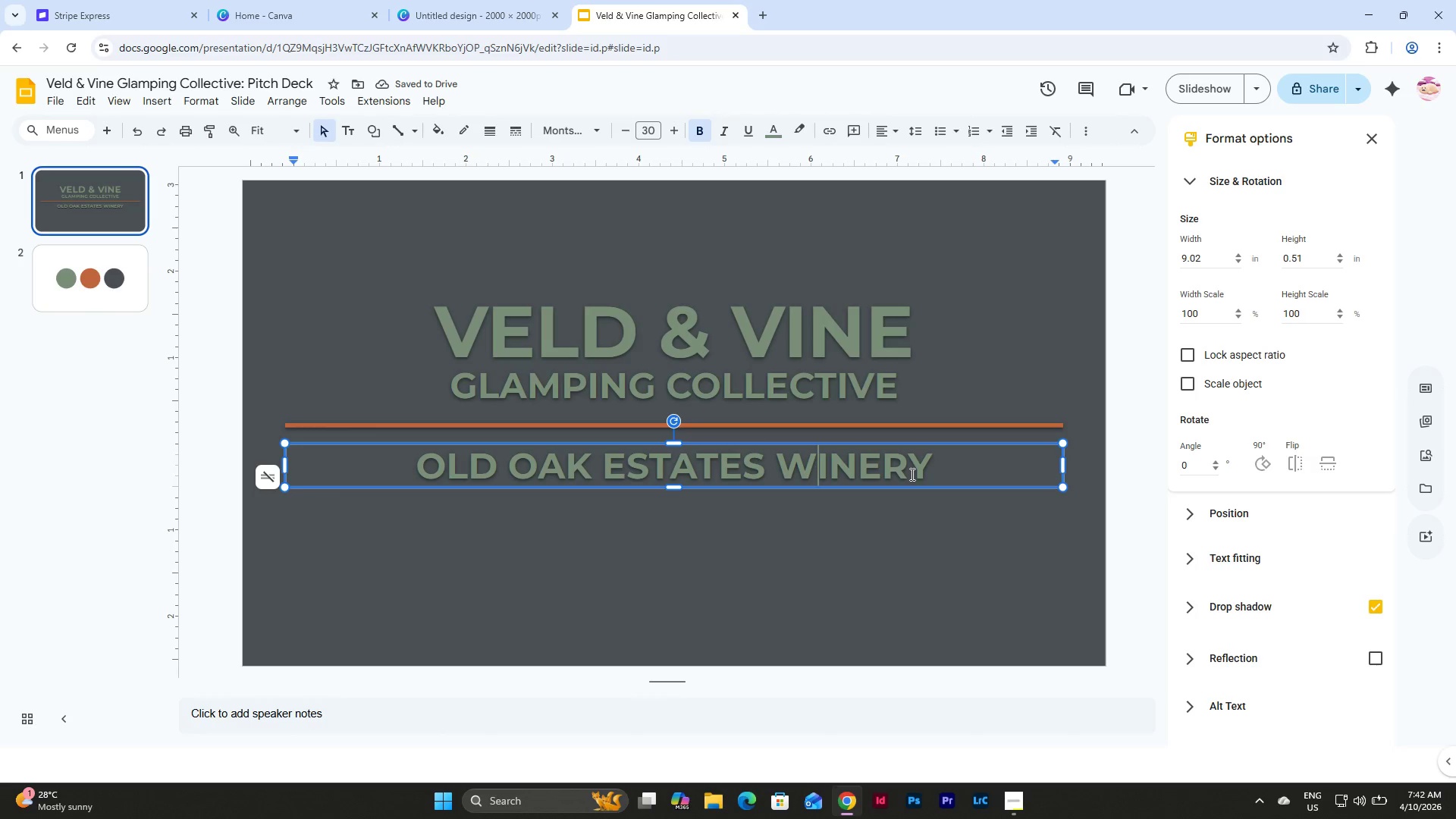 
left_click([937, 463])
 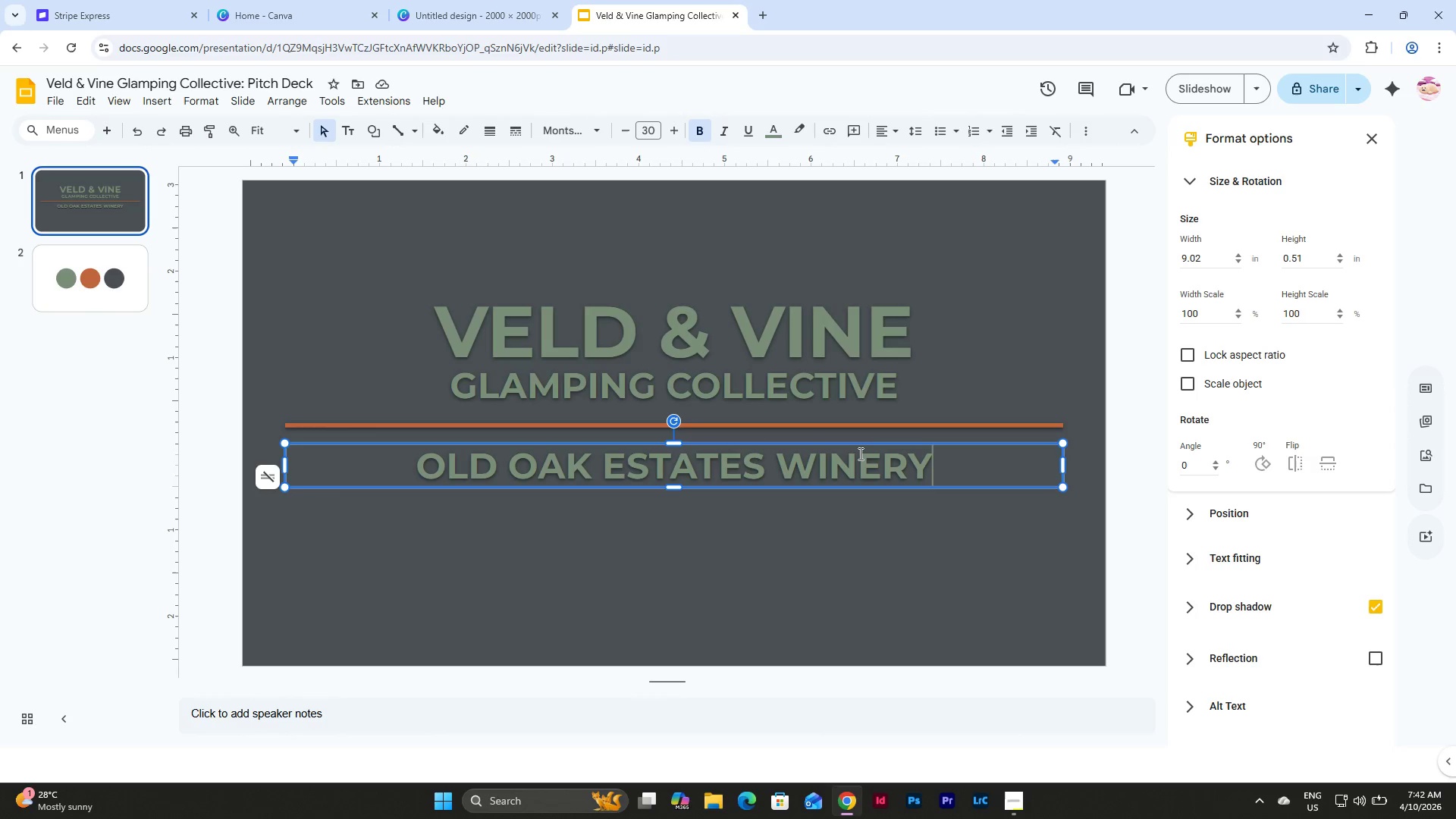 
left_click([862, 446])
 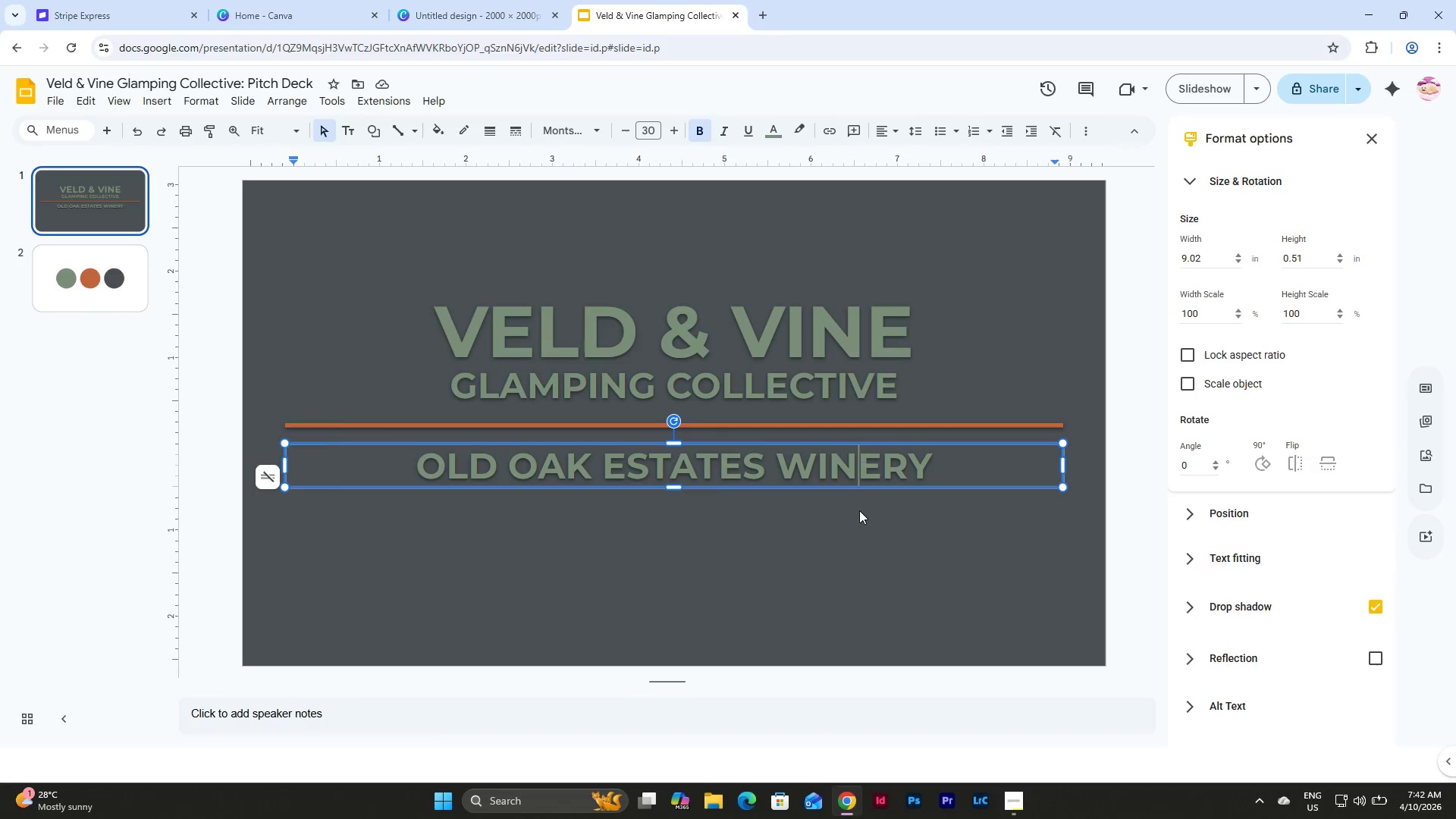 
double_click([859, 510])
 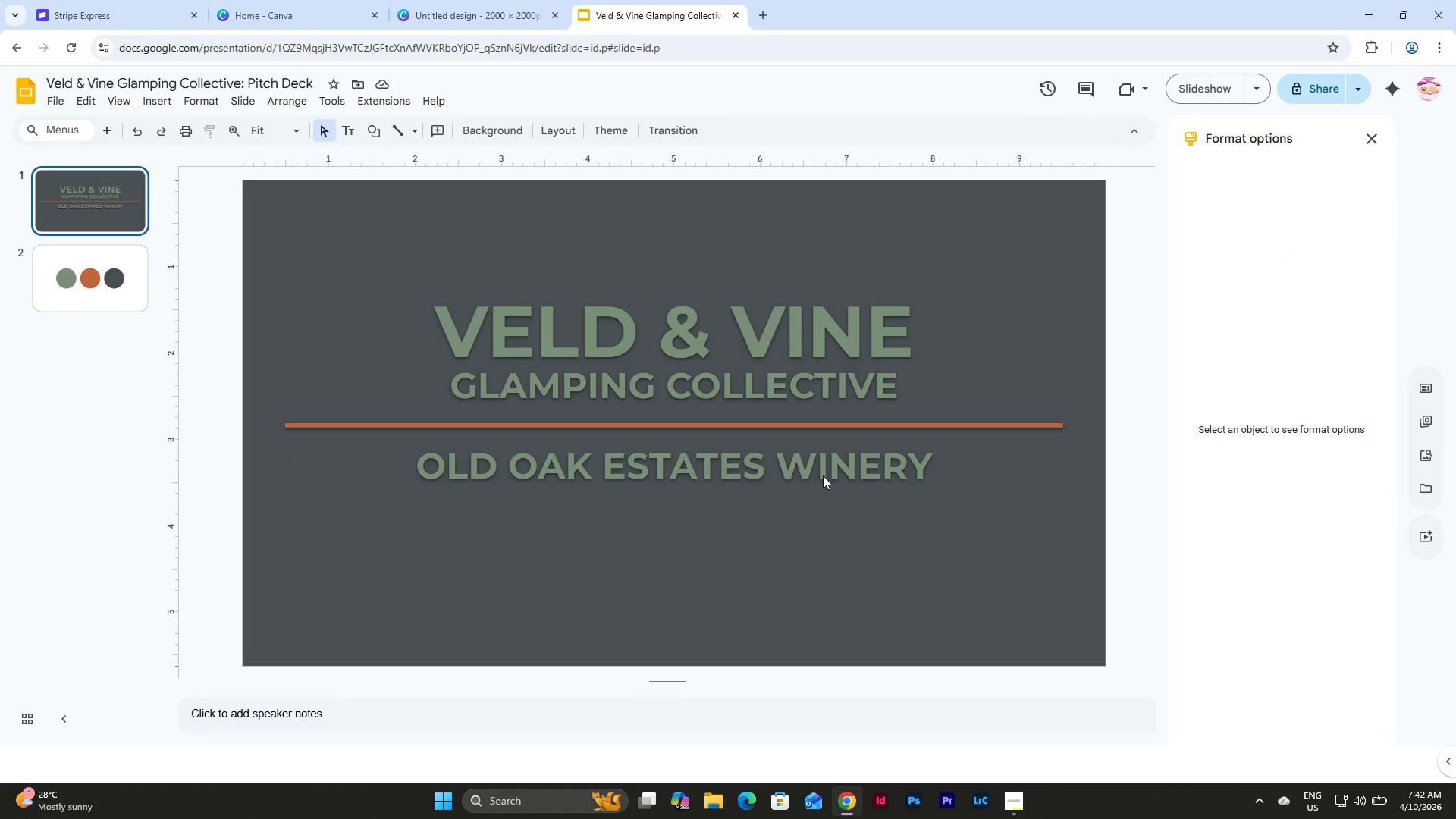 
triple_click([821, 467])
 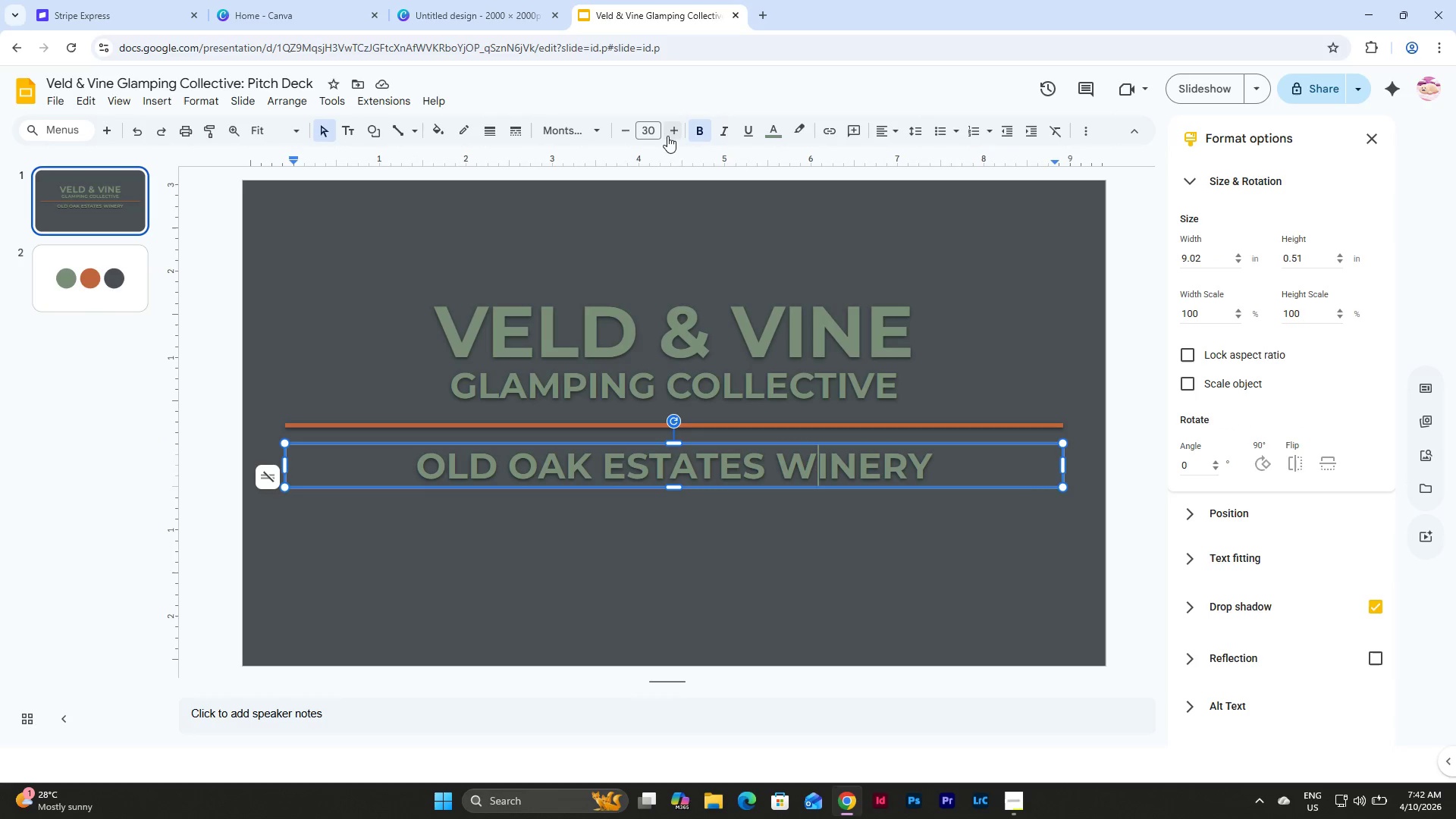 
double_click([670, 133])
 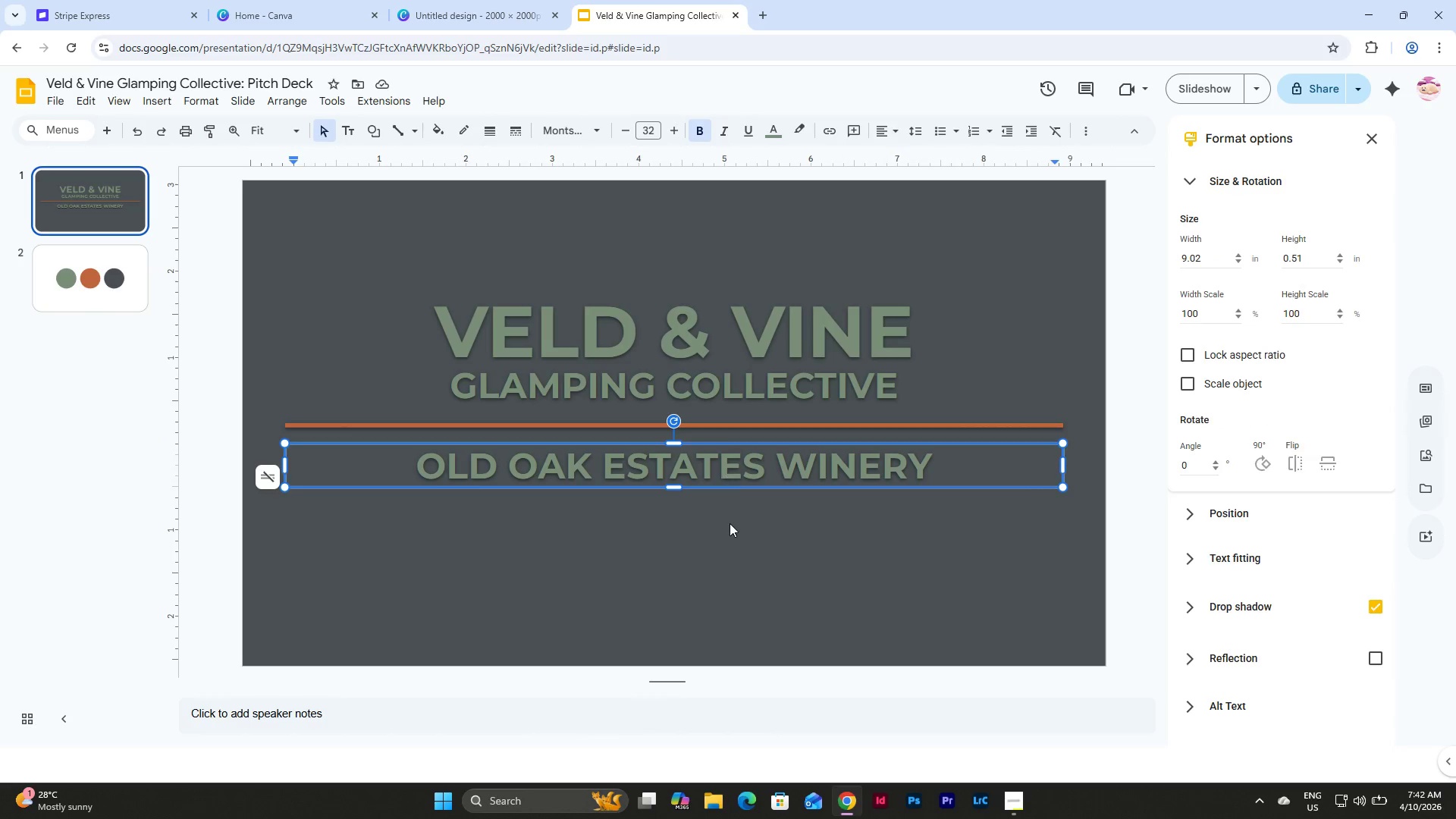 
double_click([680, 470])
 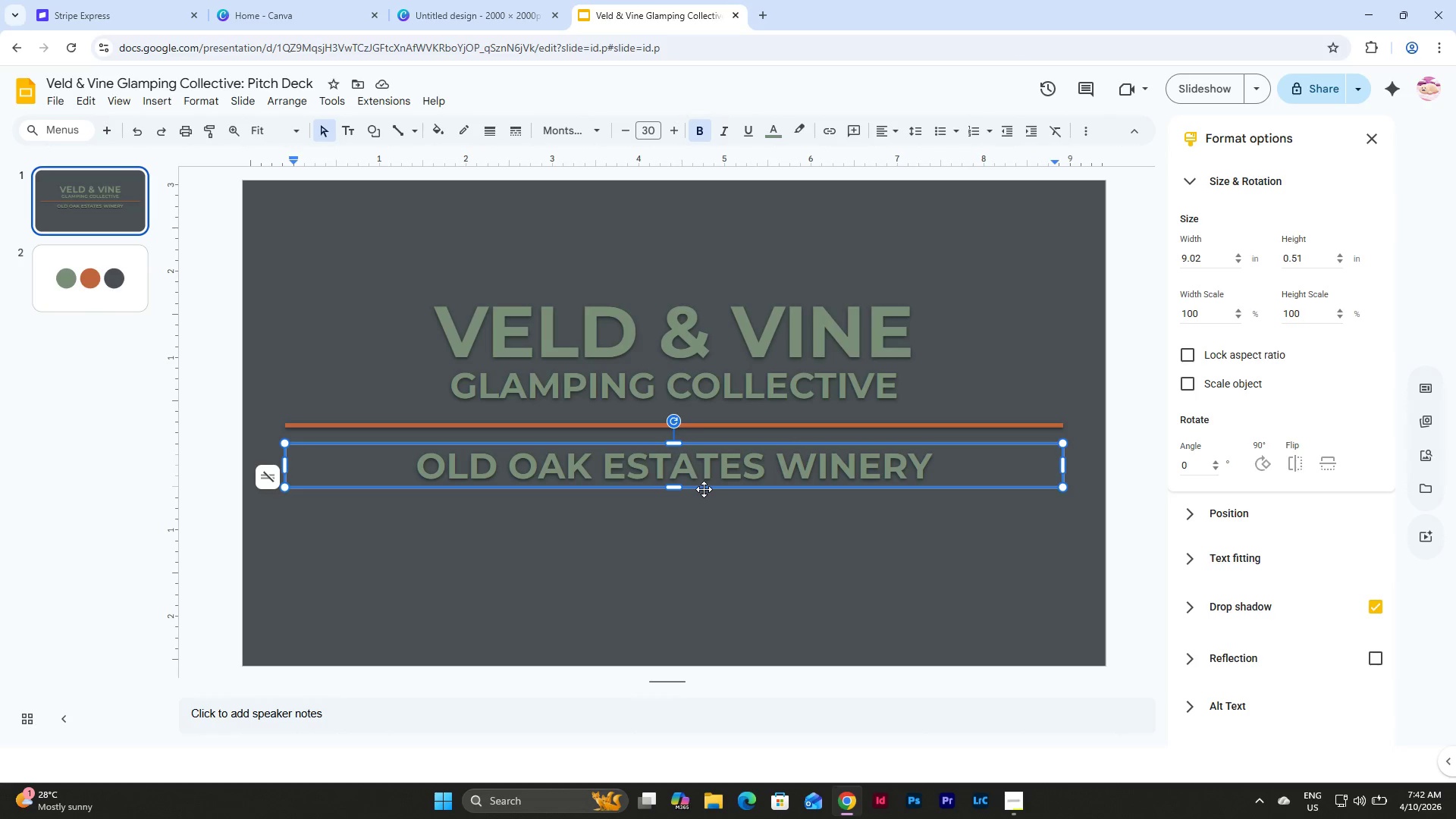 
left_click([701, 489])
 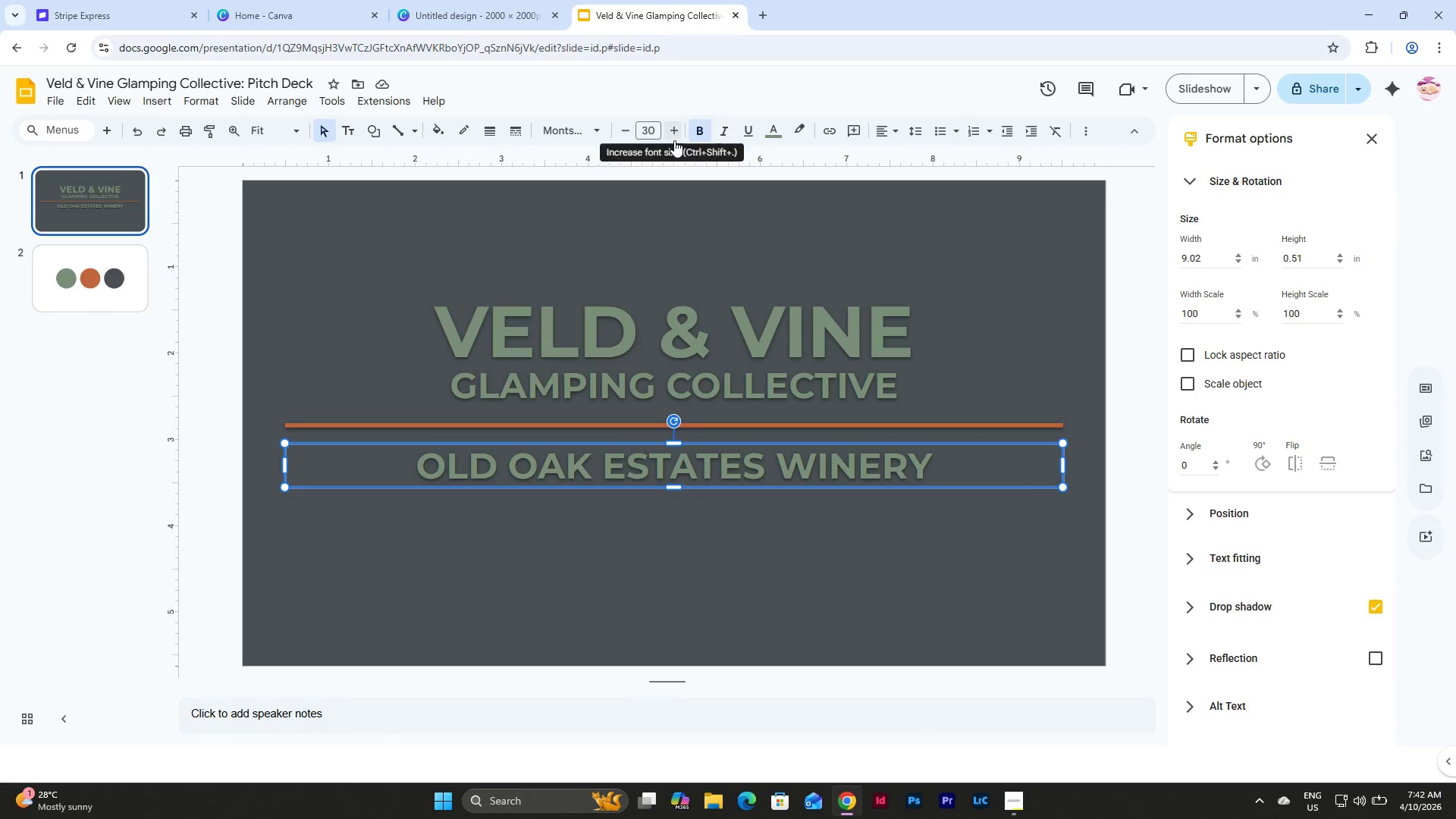 
double_click([674, 140])
 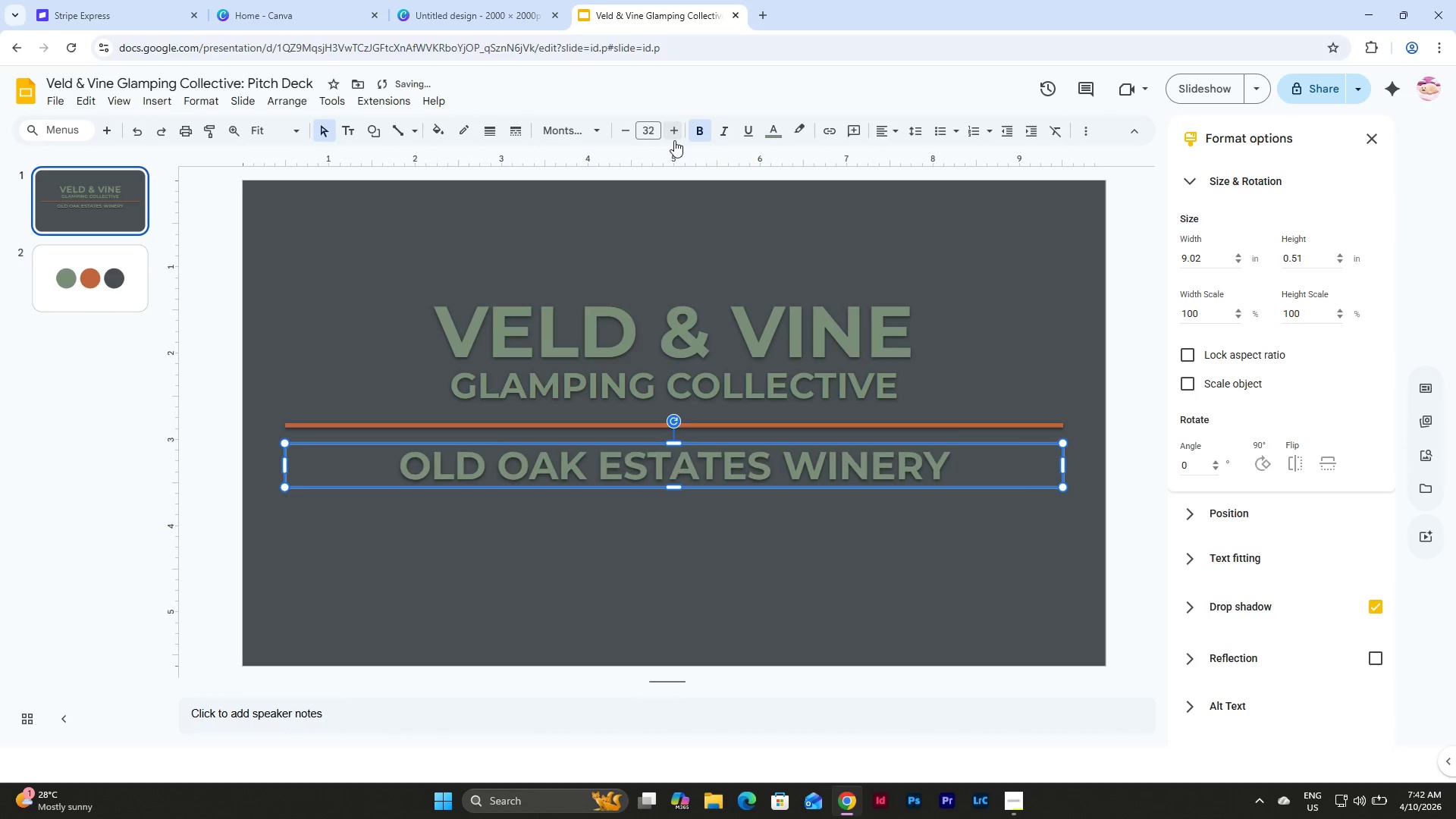 
triple_click([674, 140])
 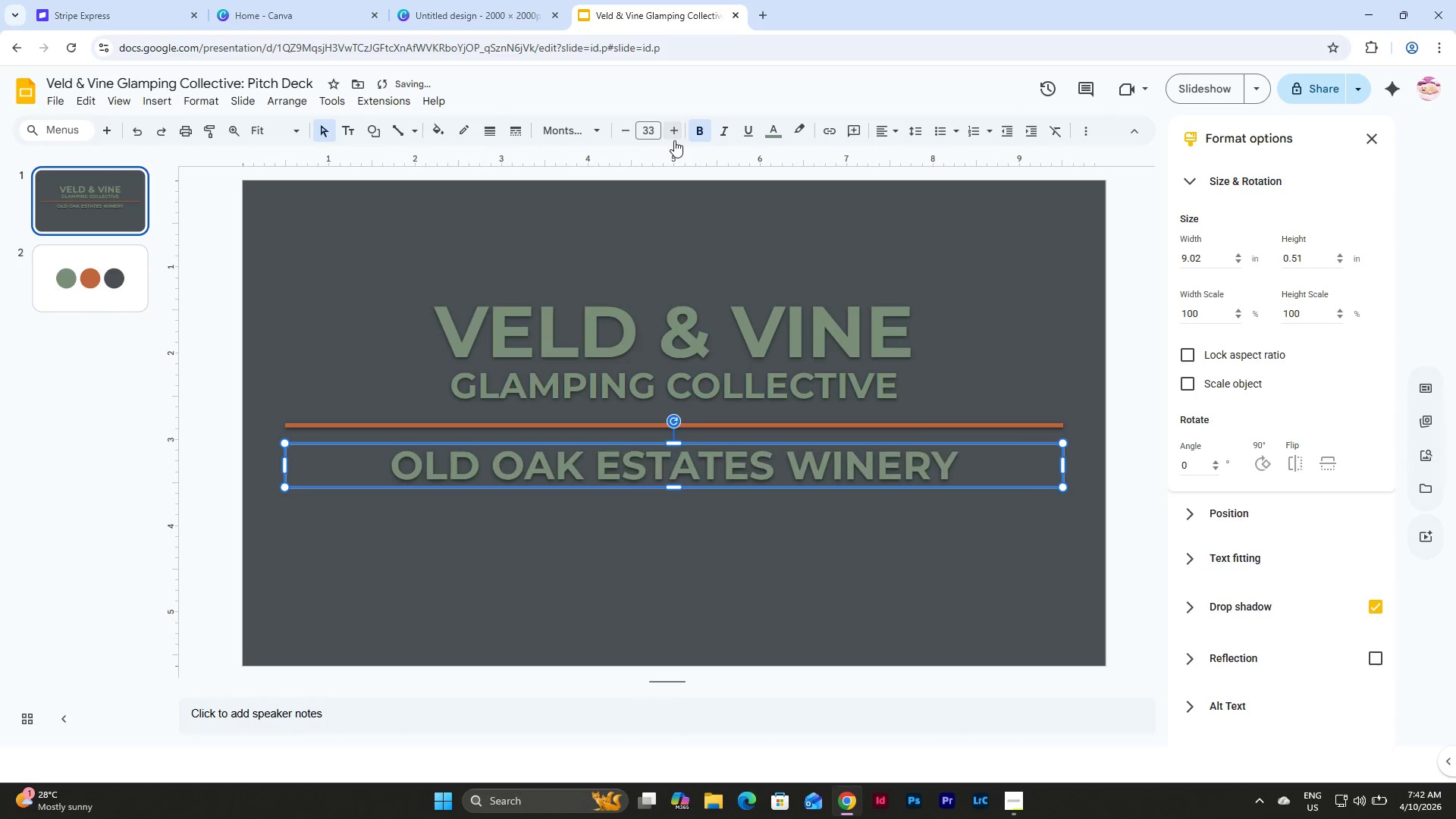 
triple_click([674, 140])
 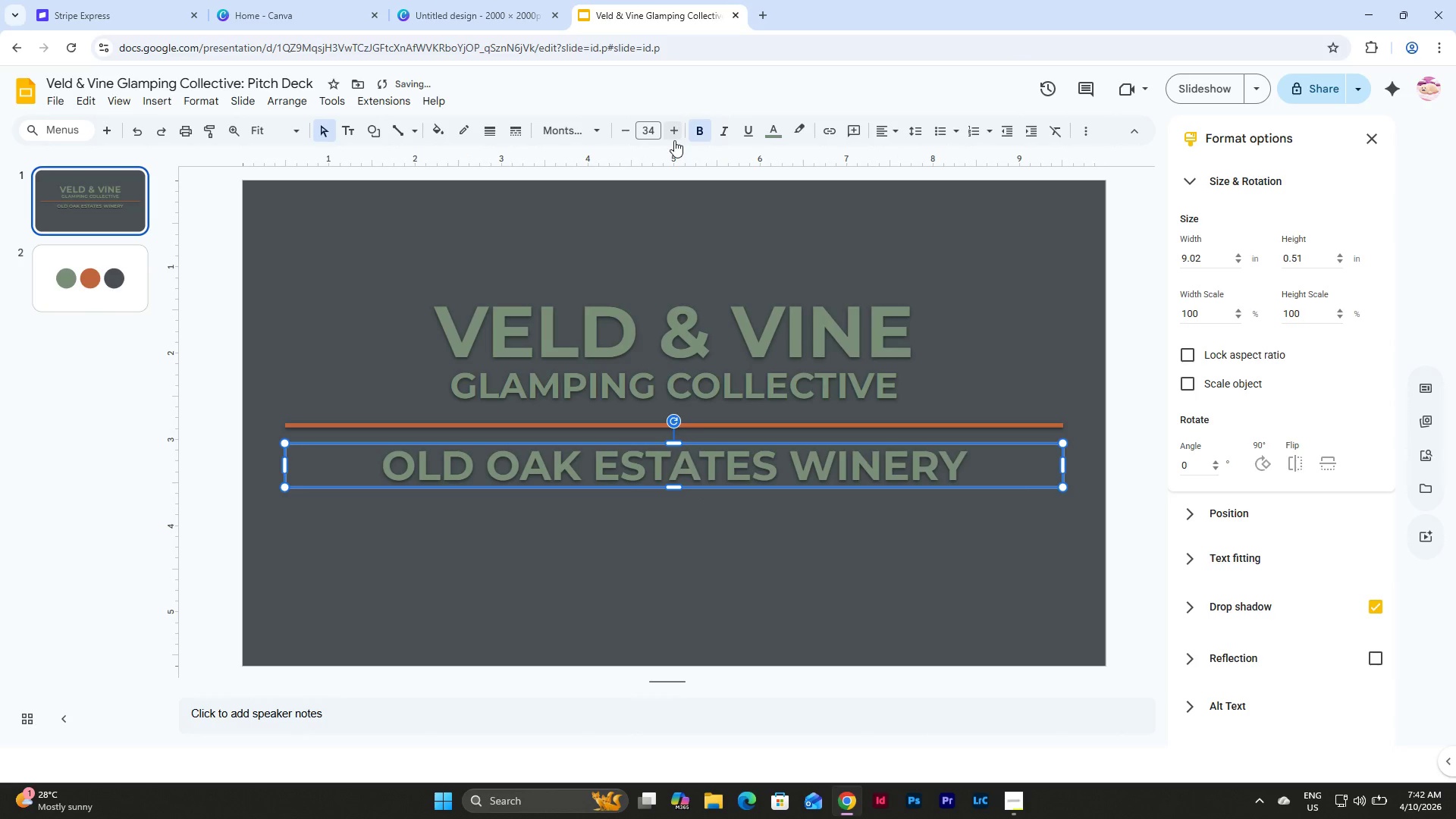 
triple_click([674, 140])
 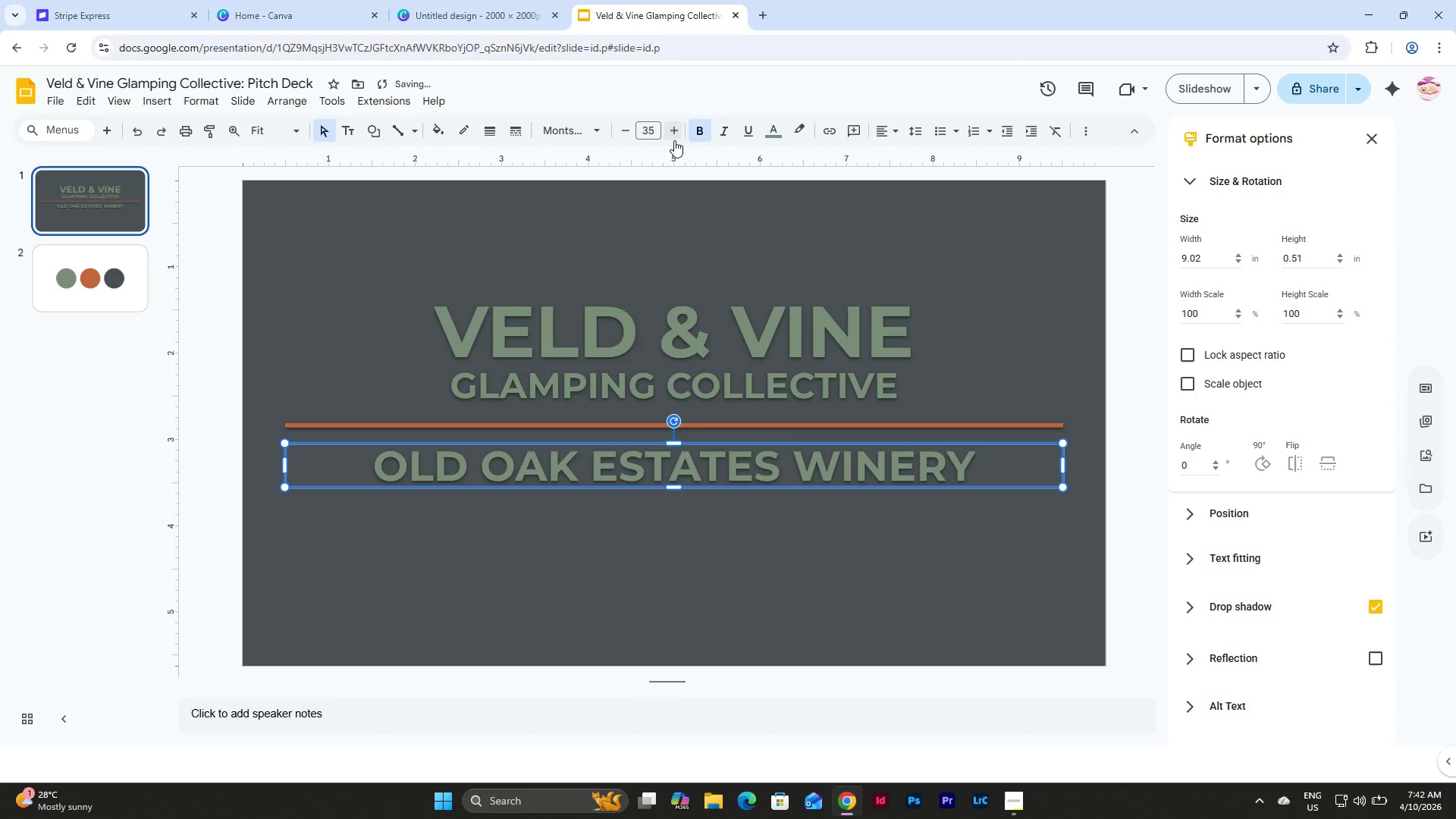 
left_click([674, 140])
 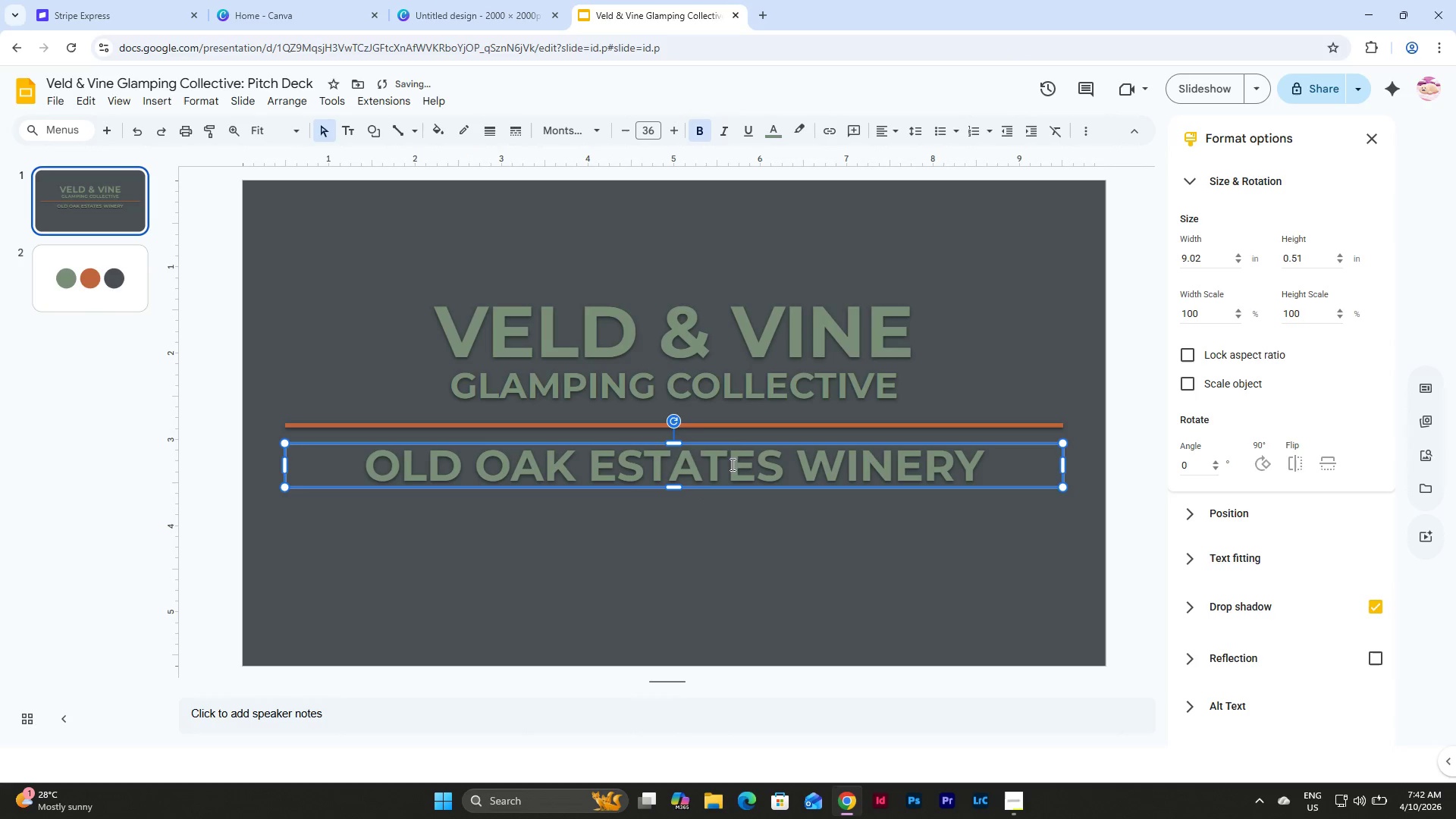 
left_click([757, 530])
 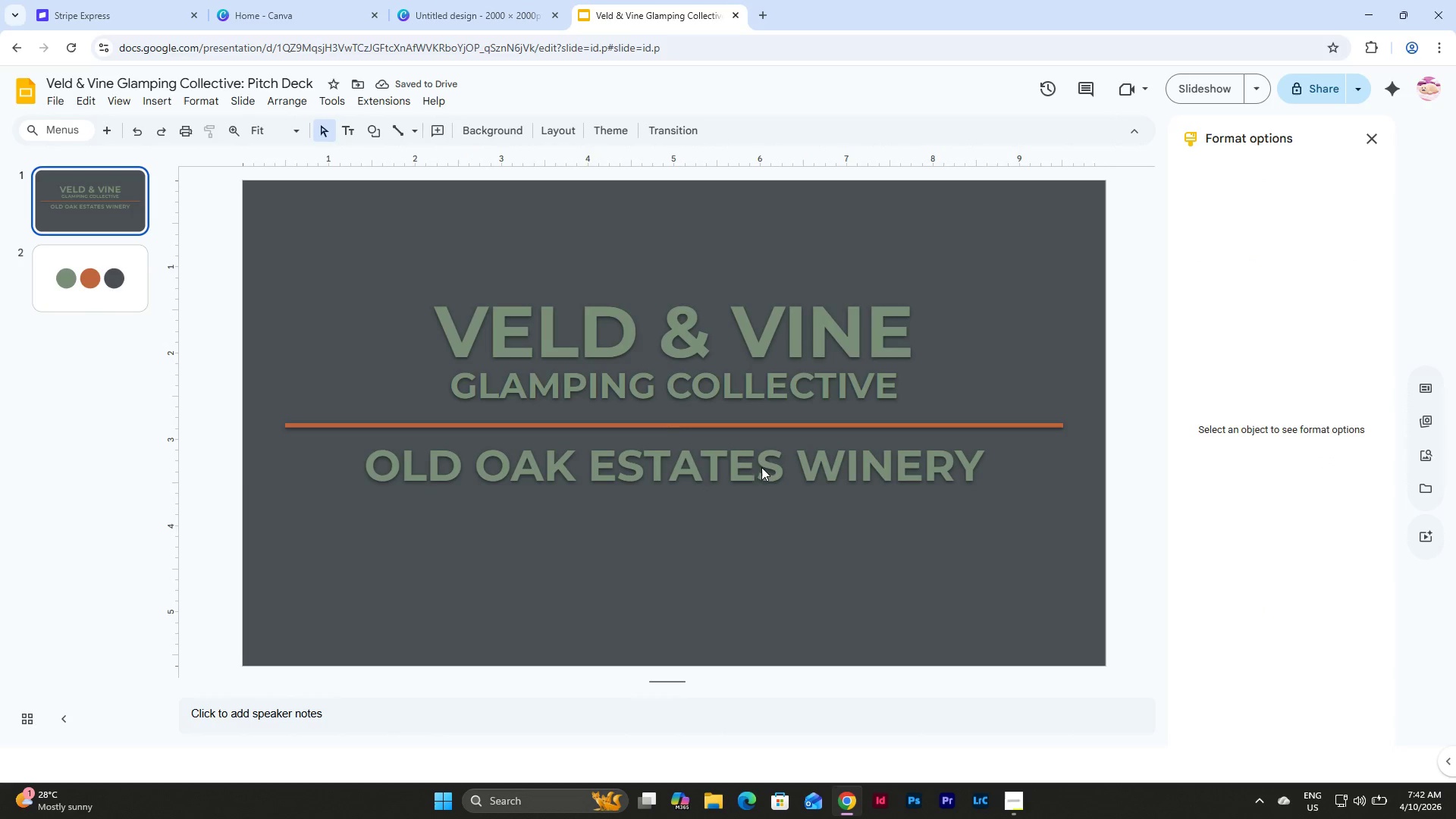 
left_click([762, 455])
 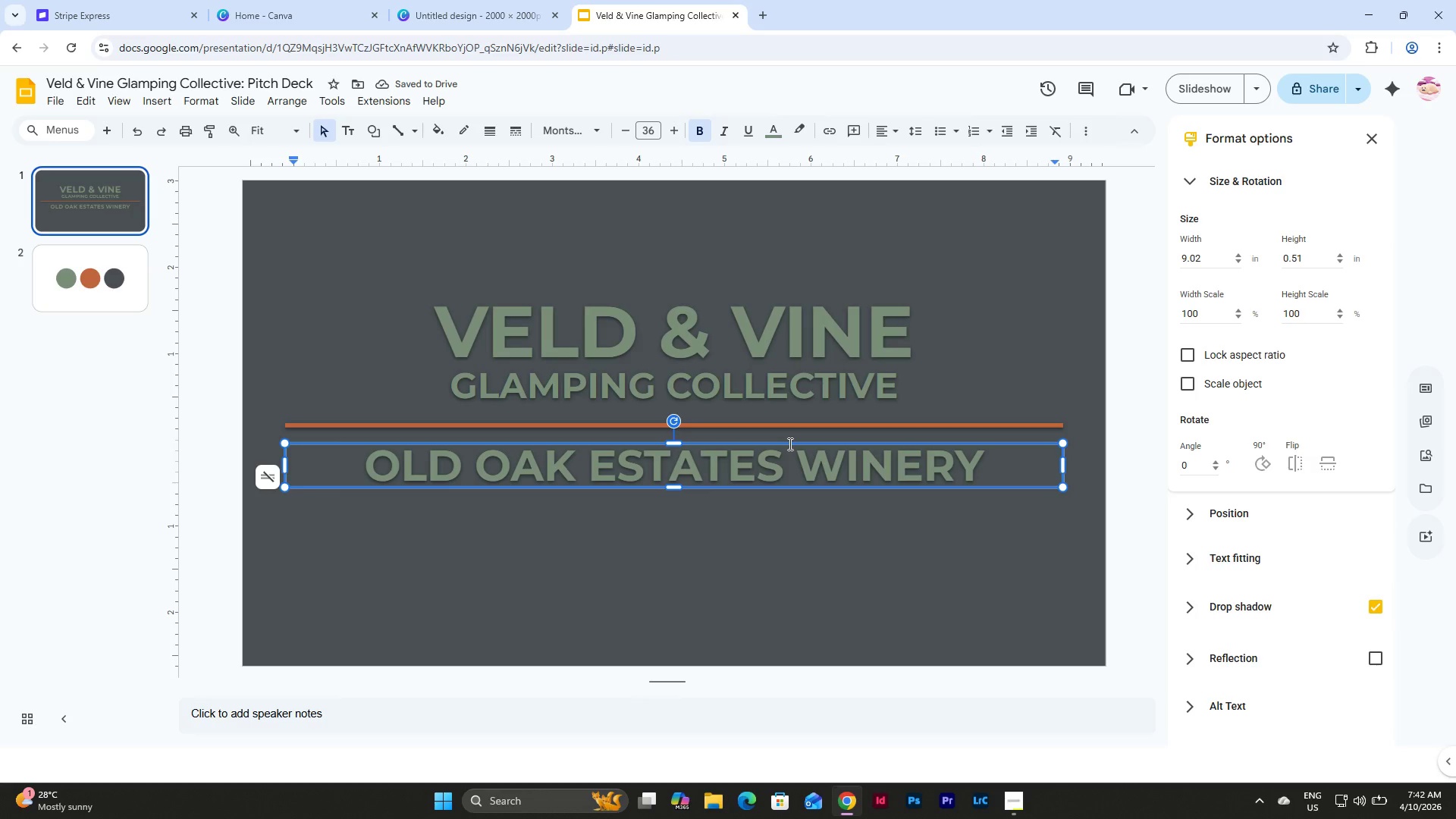 
hold_key(key=ShiftLeft, duration=0.83)
 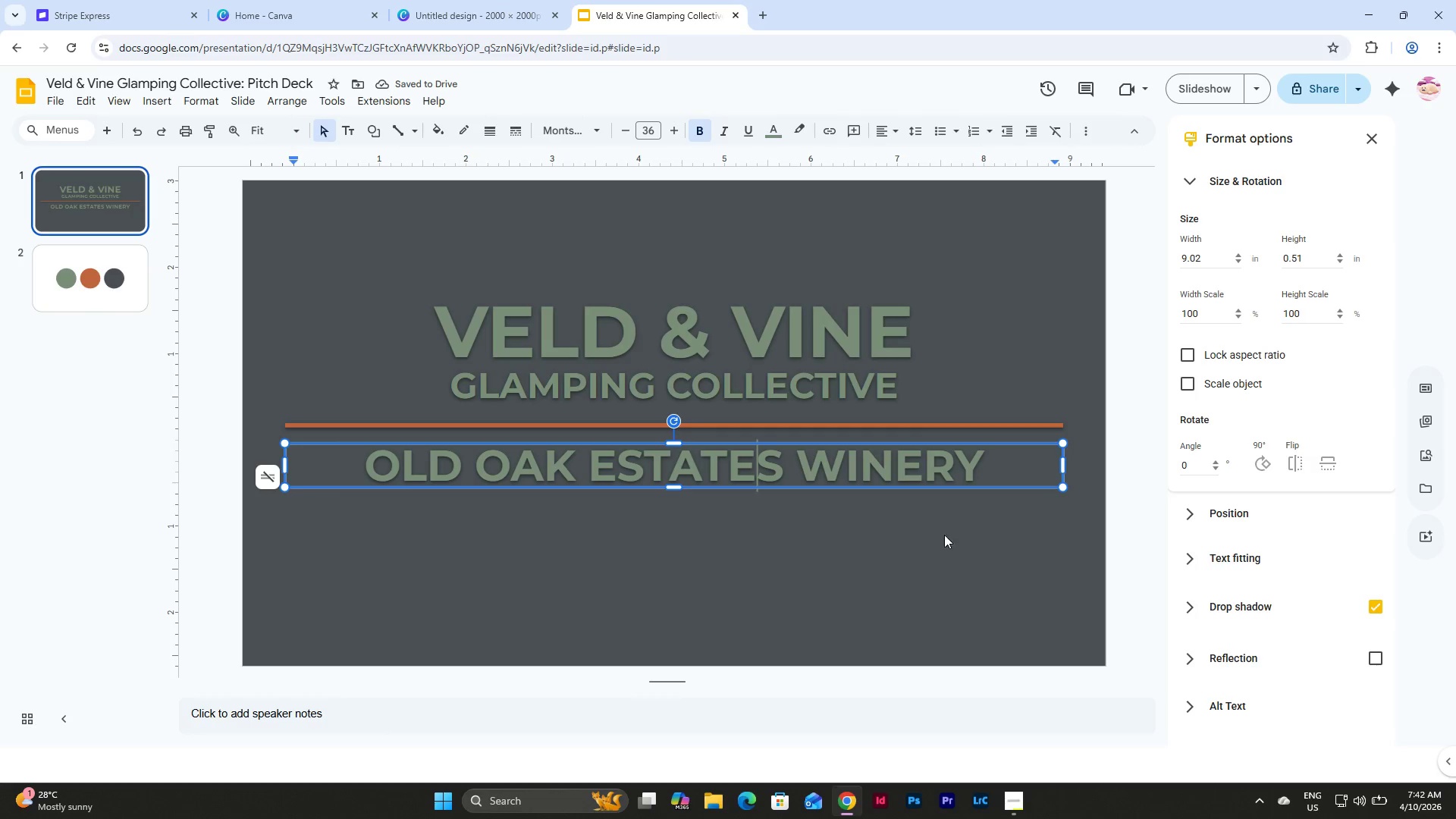 
left_click([940, 546])
 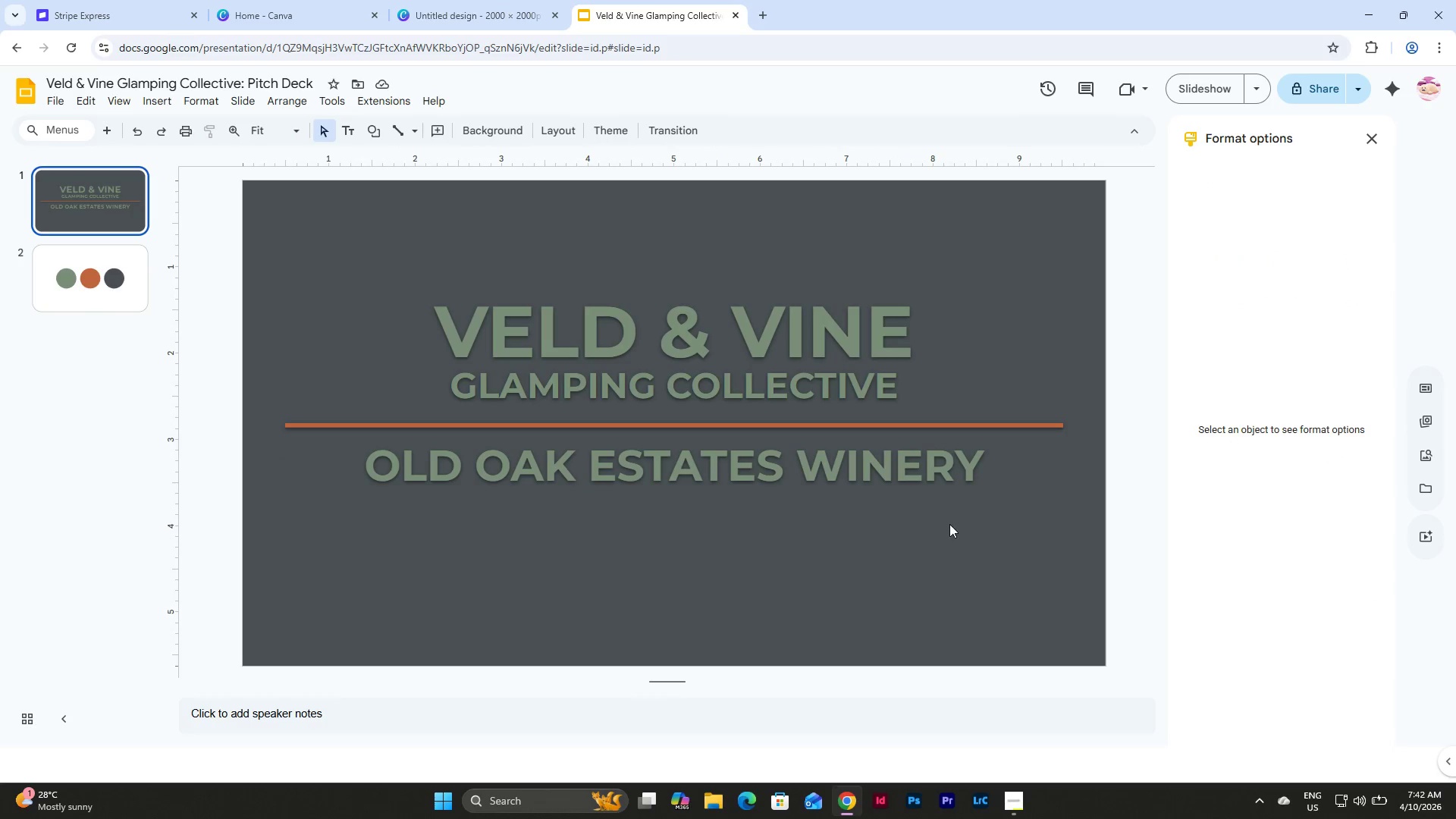 
left_click_drag(start_coordinate=[949, 524], to_coordinate=[871, 463])
 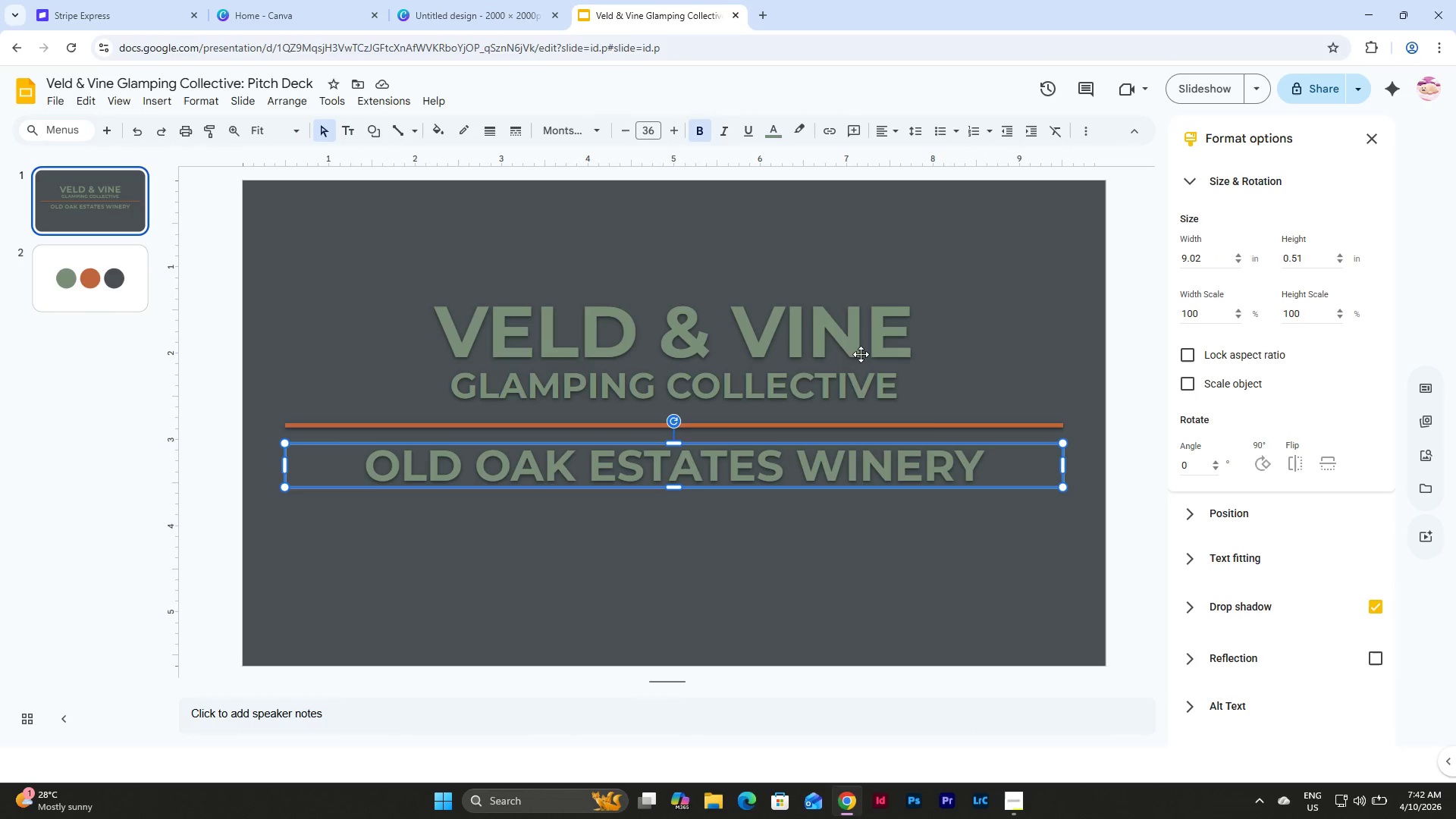 
hold_key(key=ShiftLeft, duration=1.53)
left_click([937, 330])
 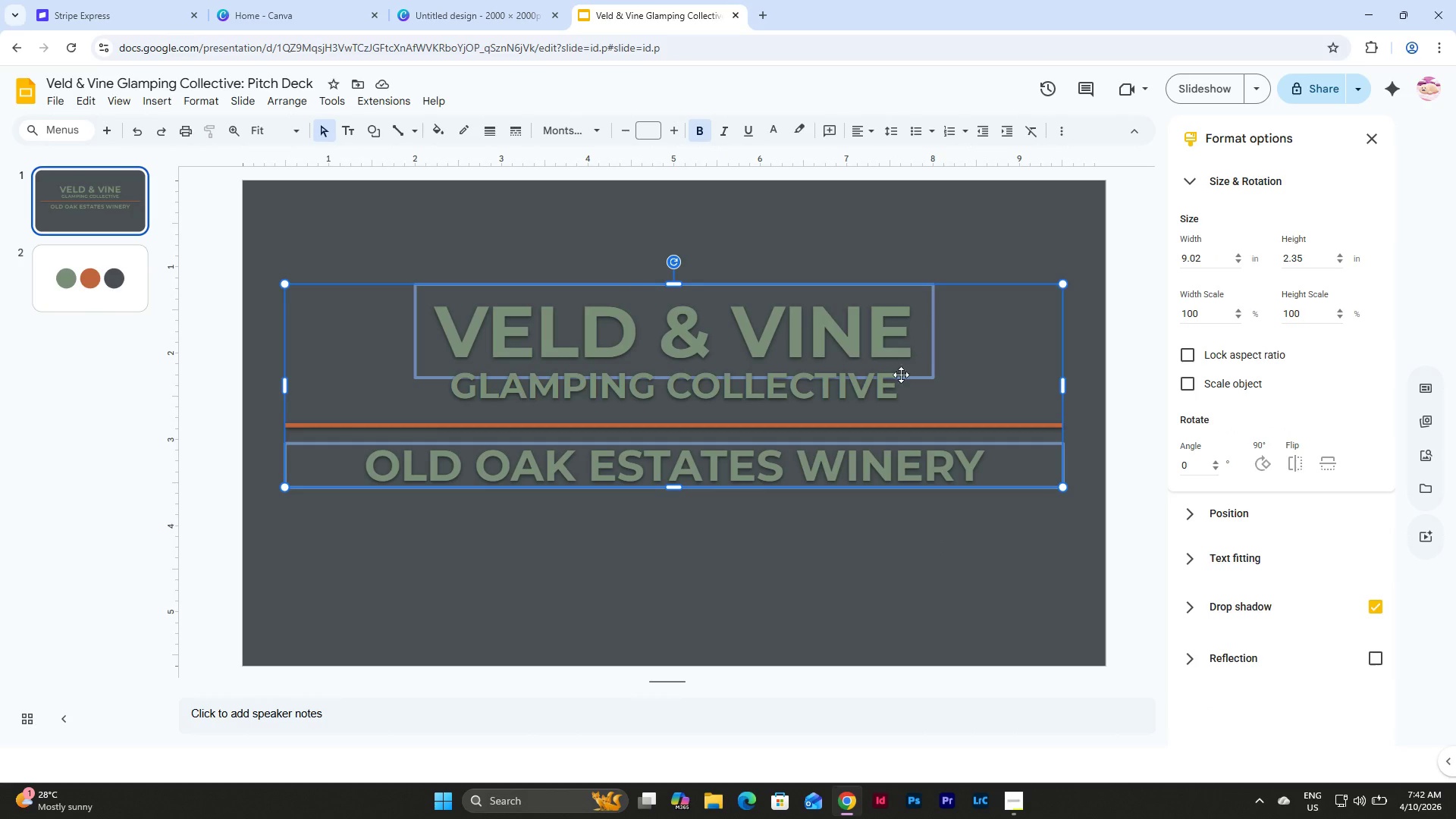 
hold_key(key=ShiftLeft, duration=0.7)
left_click([893, 393])
 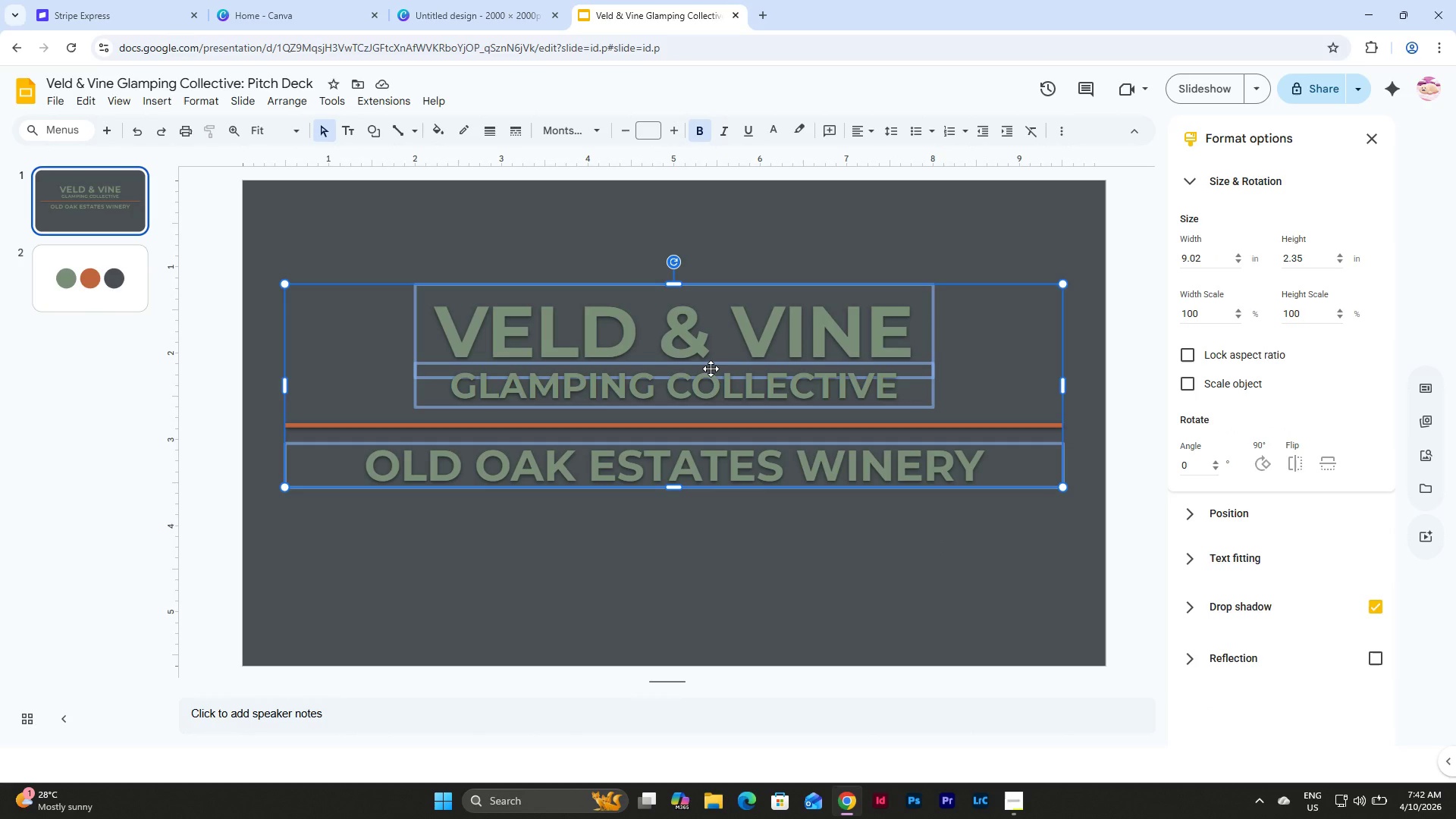 
left_click_drag(start_coordinate=[711, 369], to_coordinate=[711, 361])
 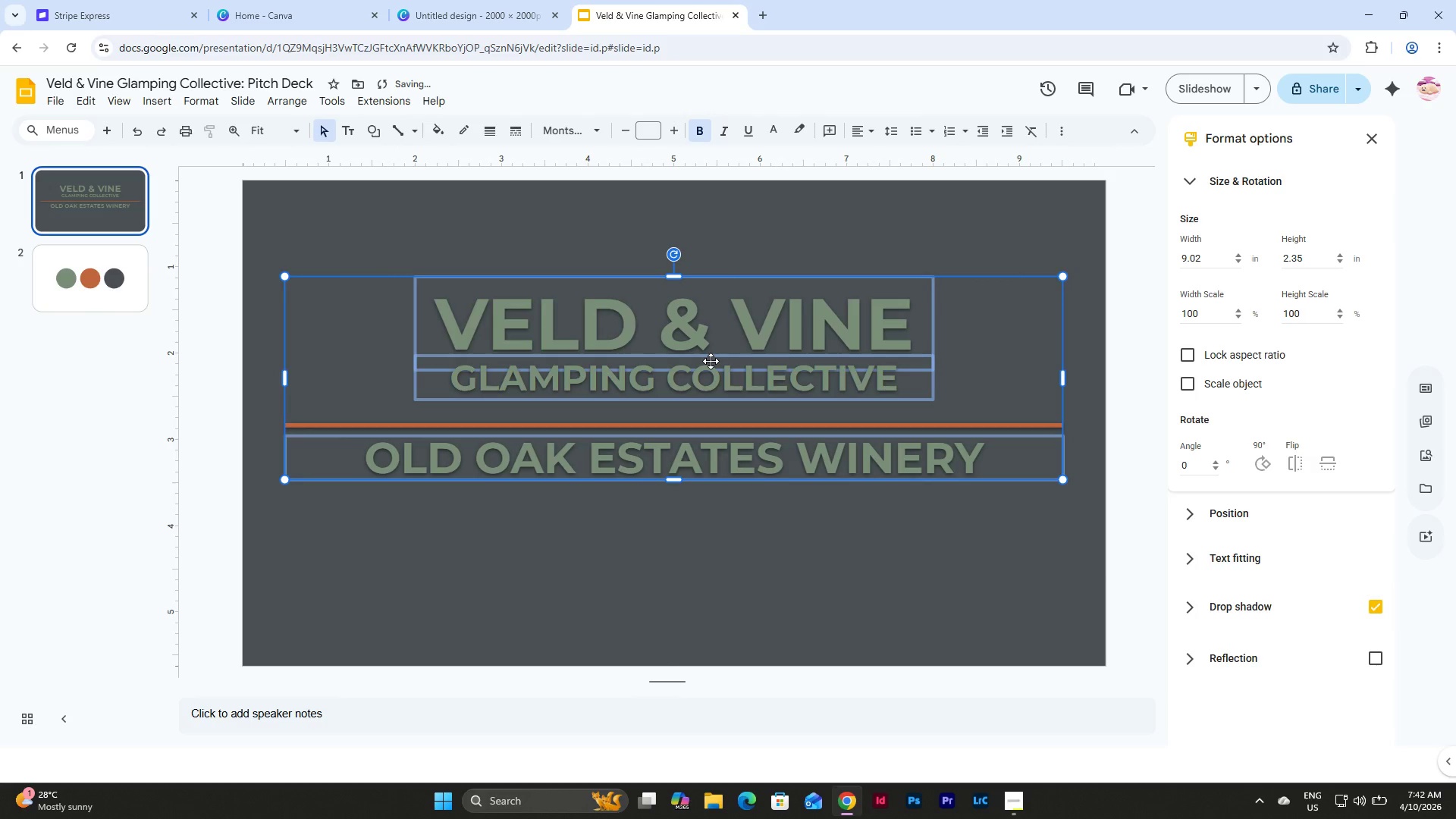 
key(Control+Z)
 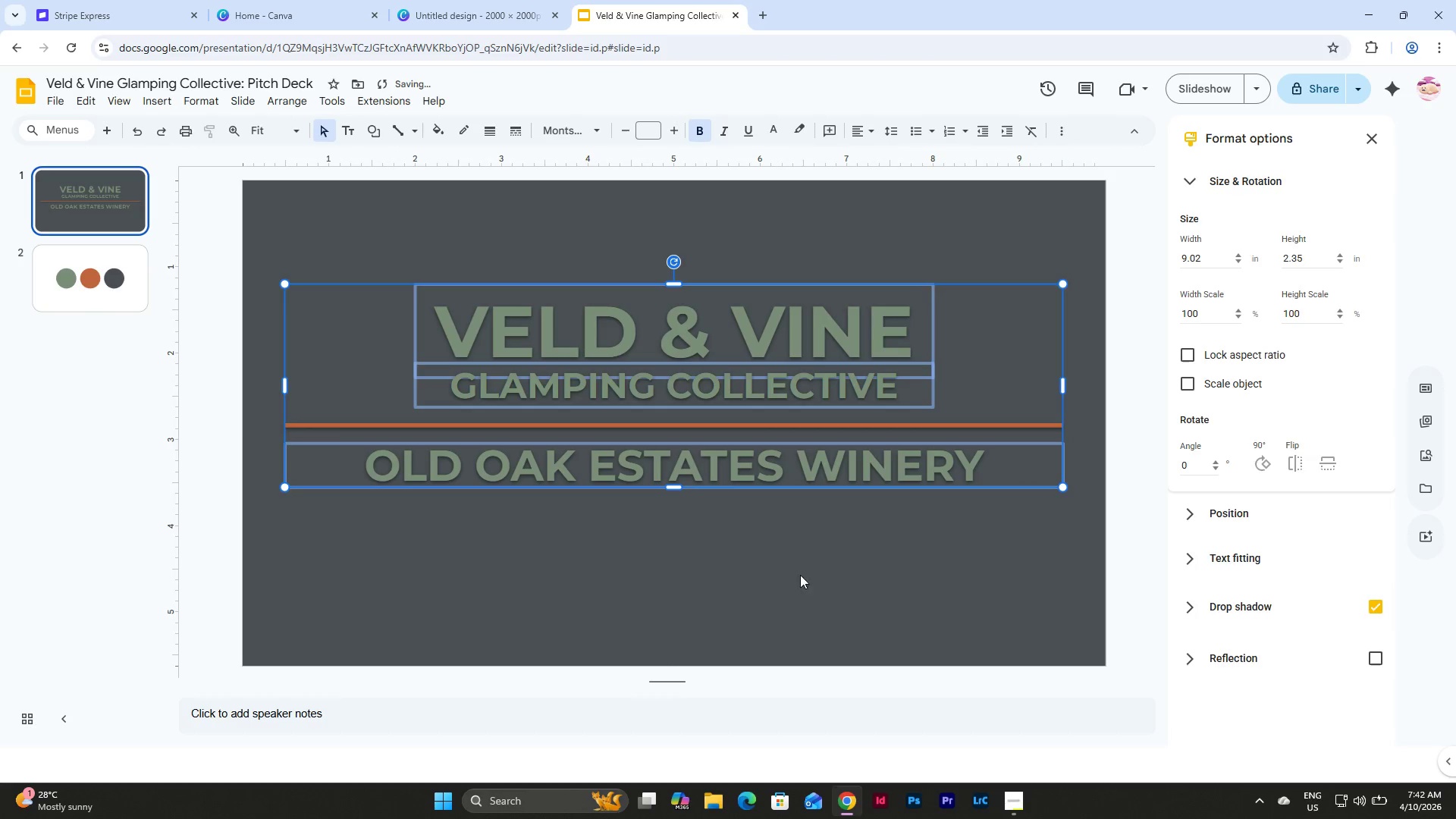 
left_click([798, 582])
 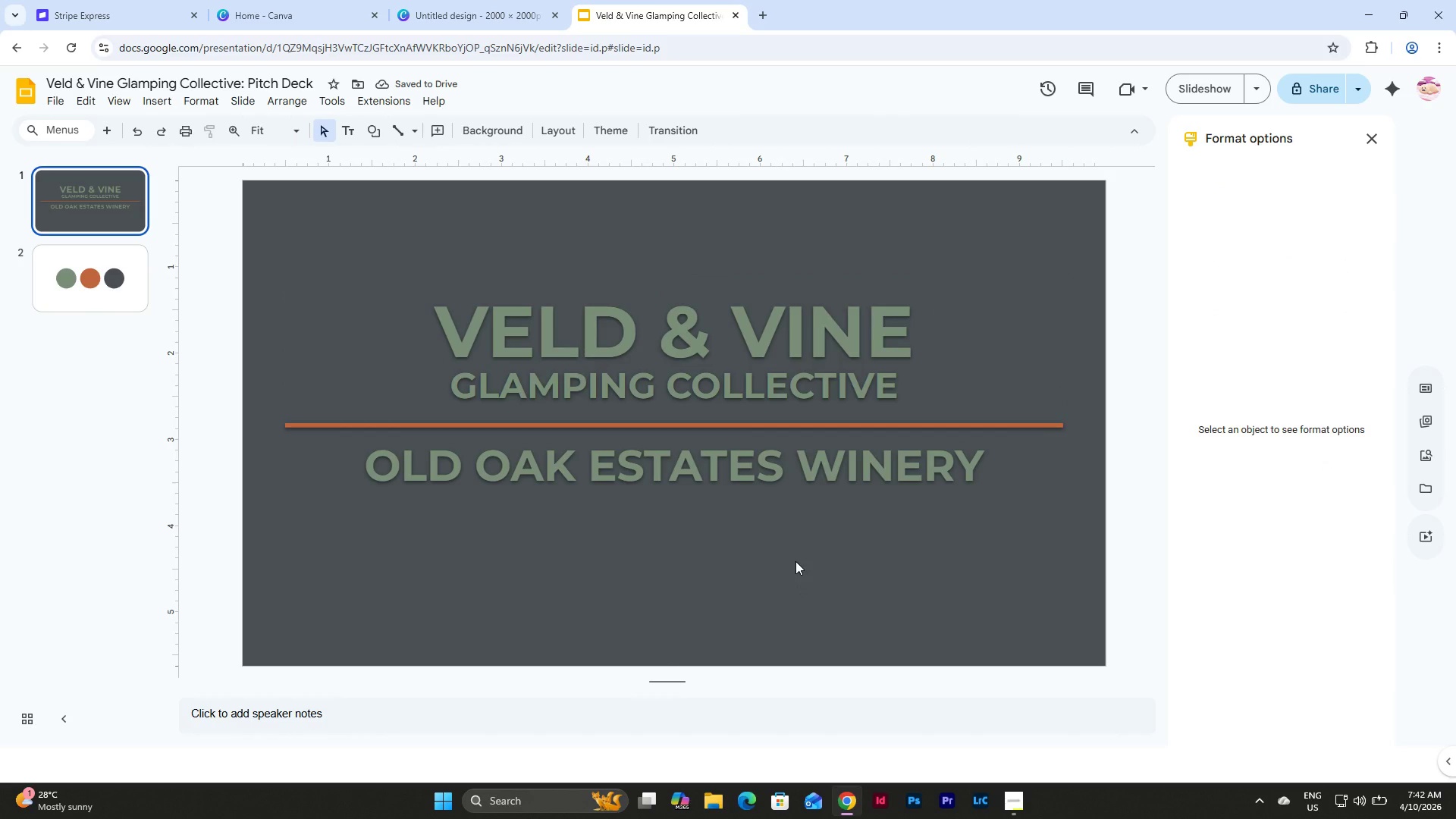 
left_click([786, 580])
 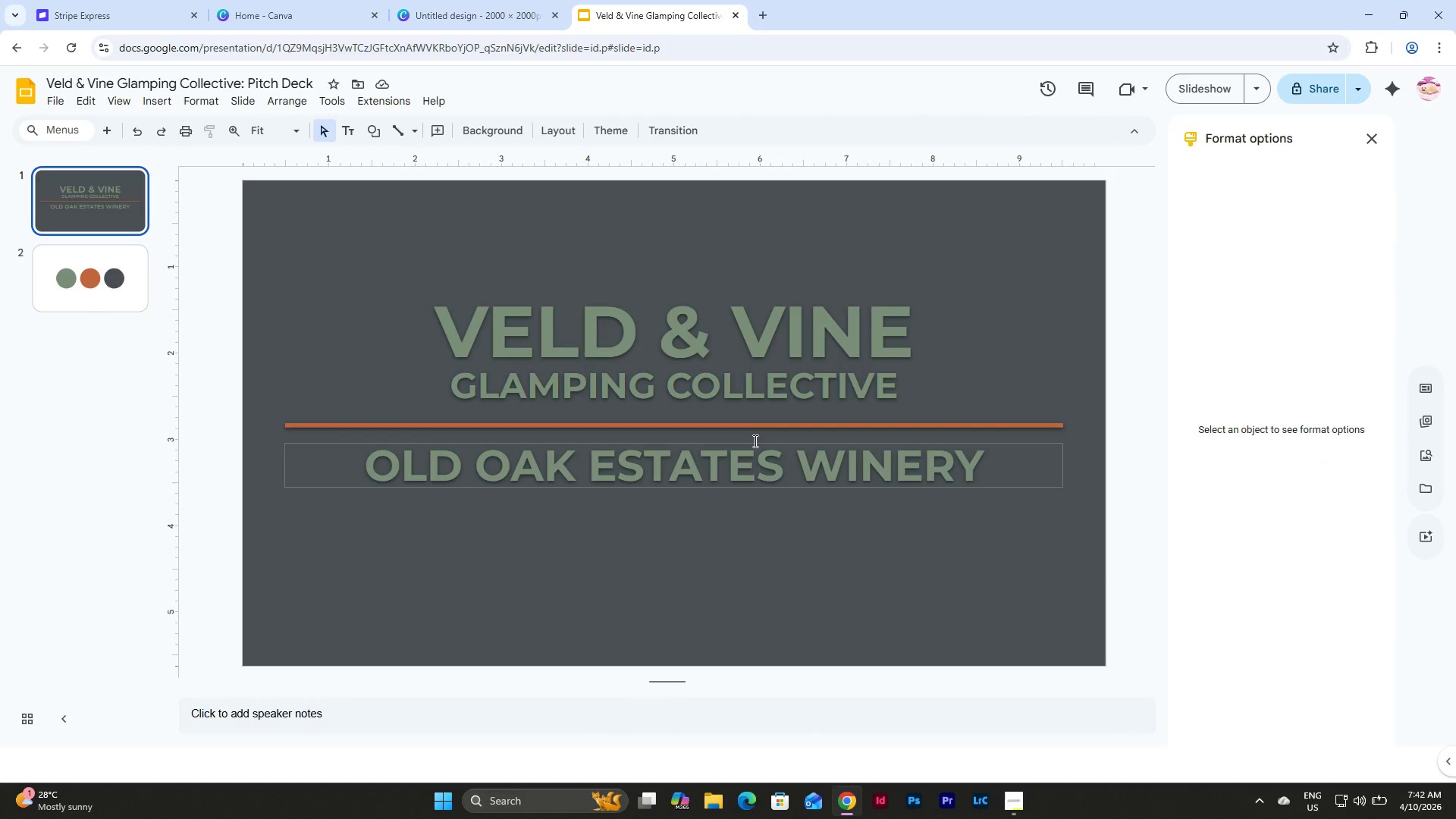 
left_click([798, 379])
 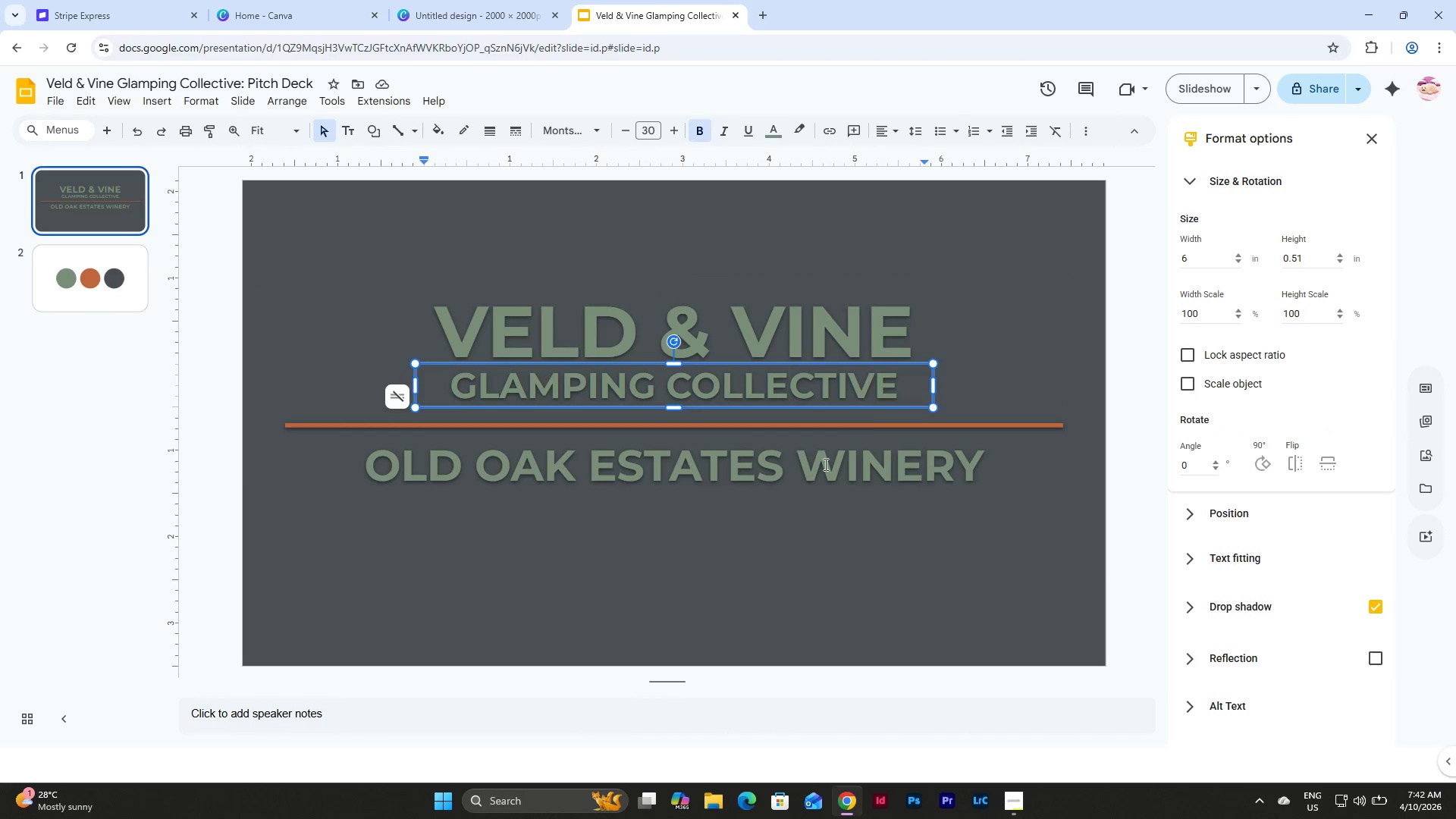 
left_click([817, 482])
 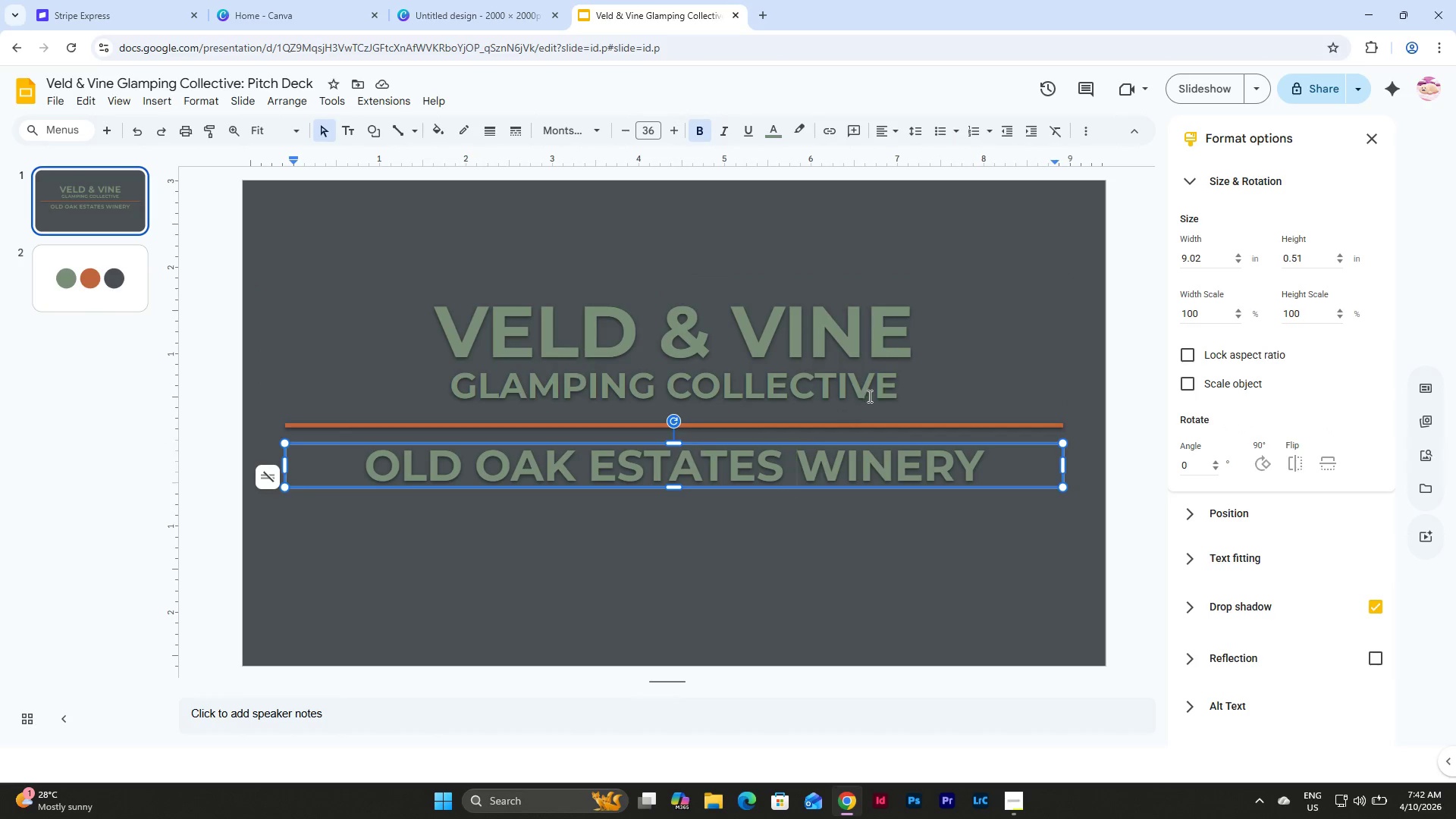 
left_click([875, 385])
 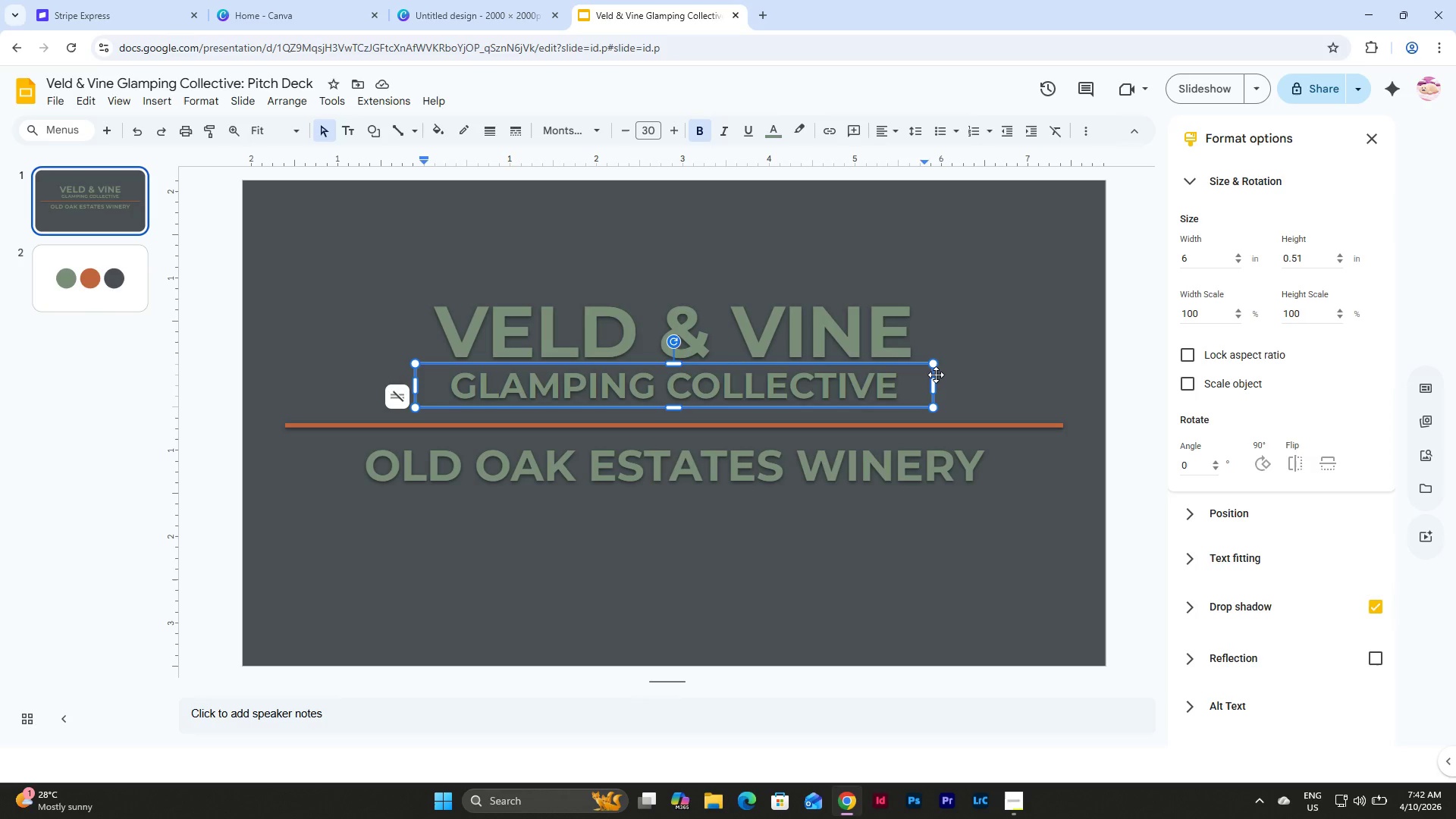 
left_click([936, 375])
 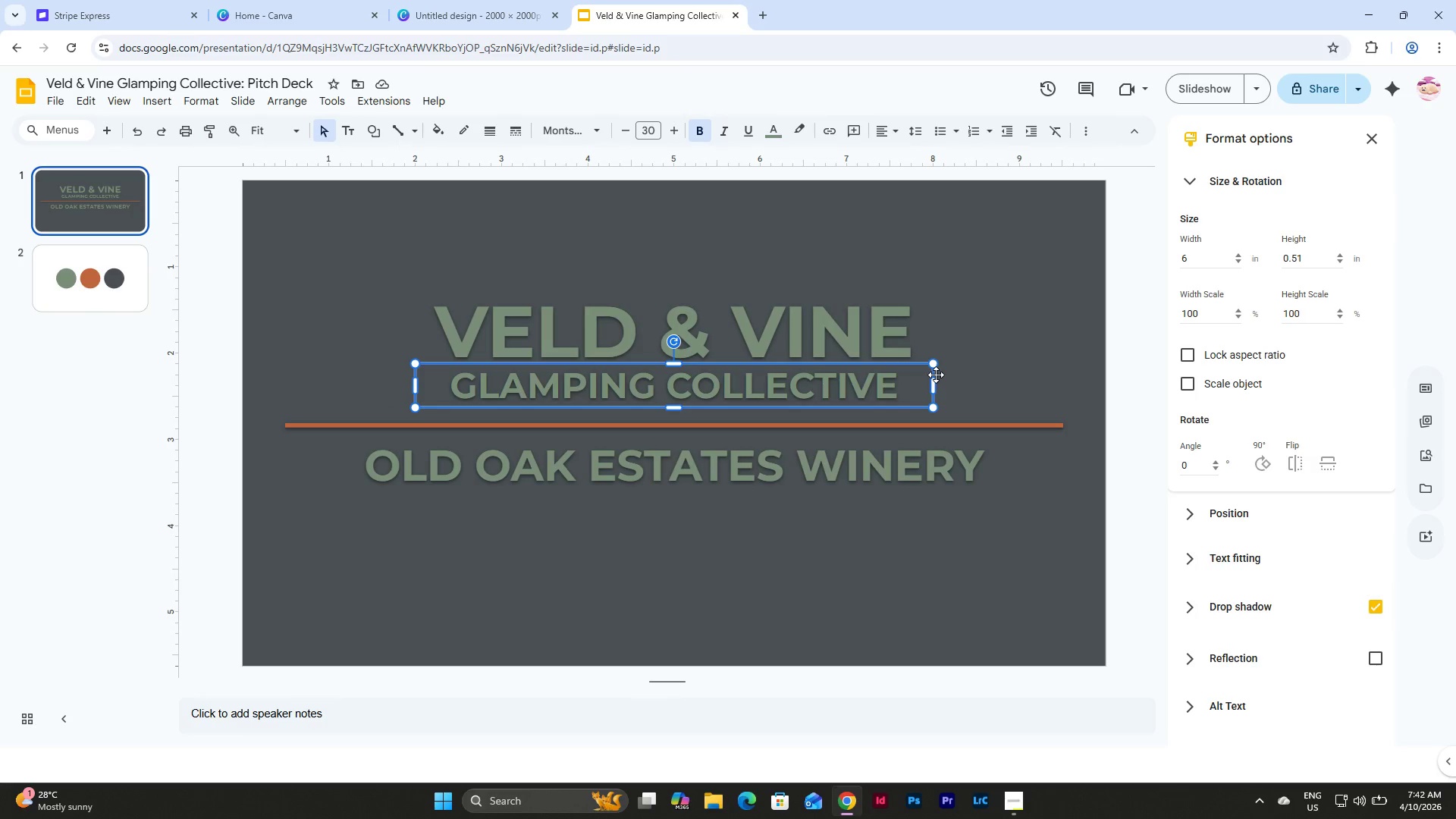 
key(Control+D)
 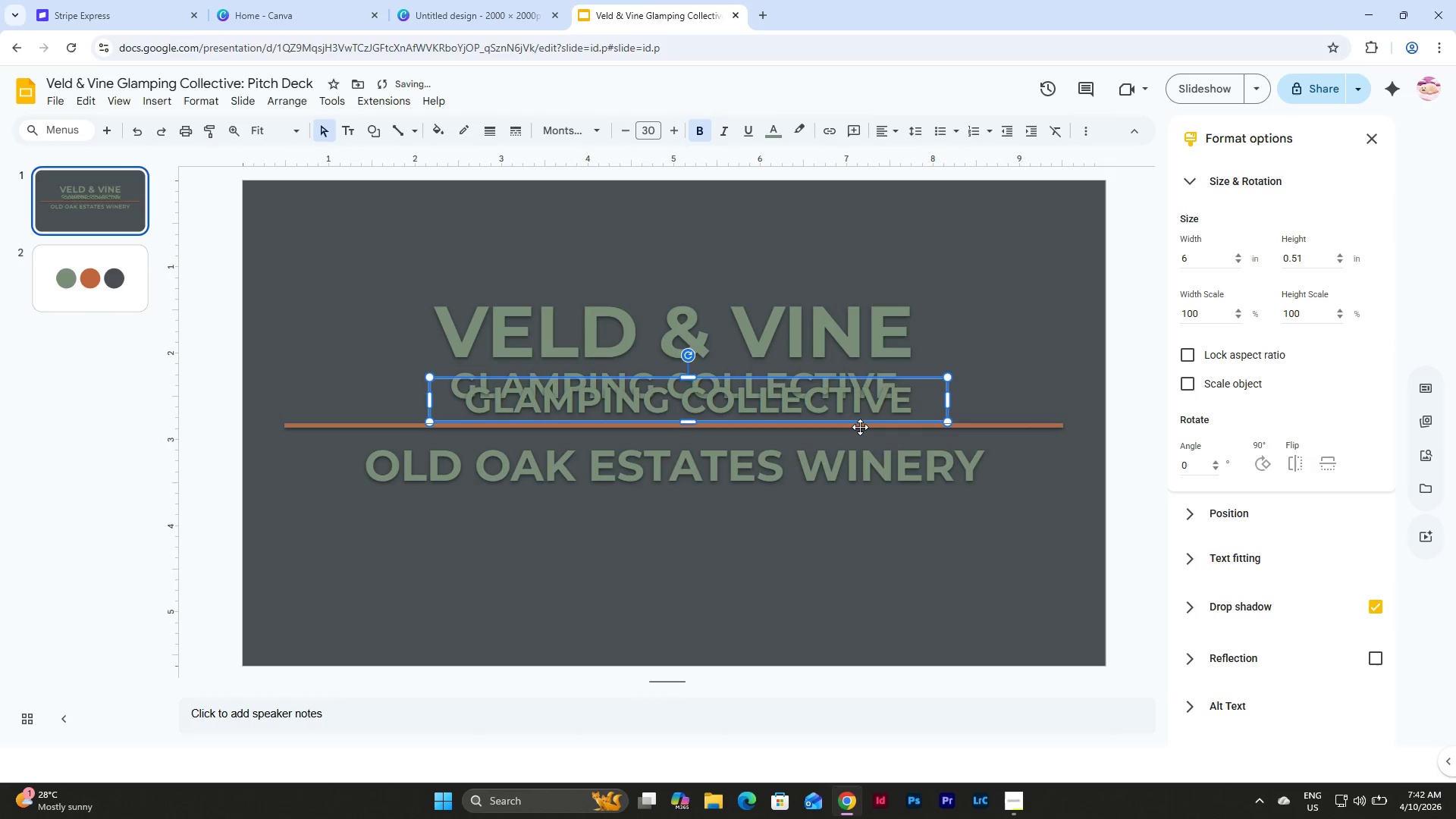 
left_click_drag(start_coordinate=[860, 427], to_coordinate=[852, 604])
 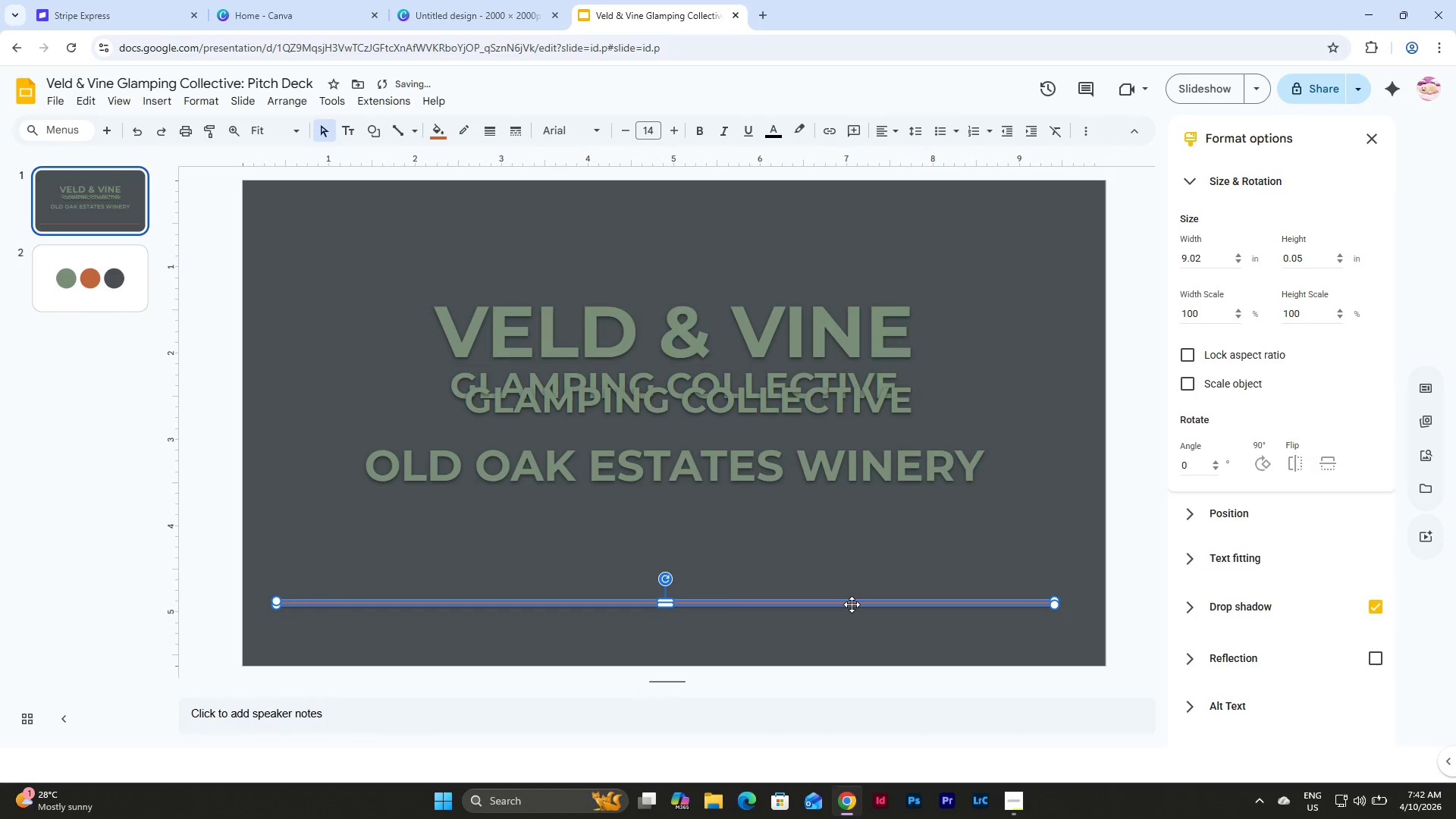 
key(Control+Z)
 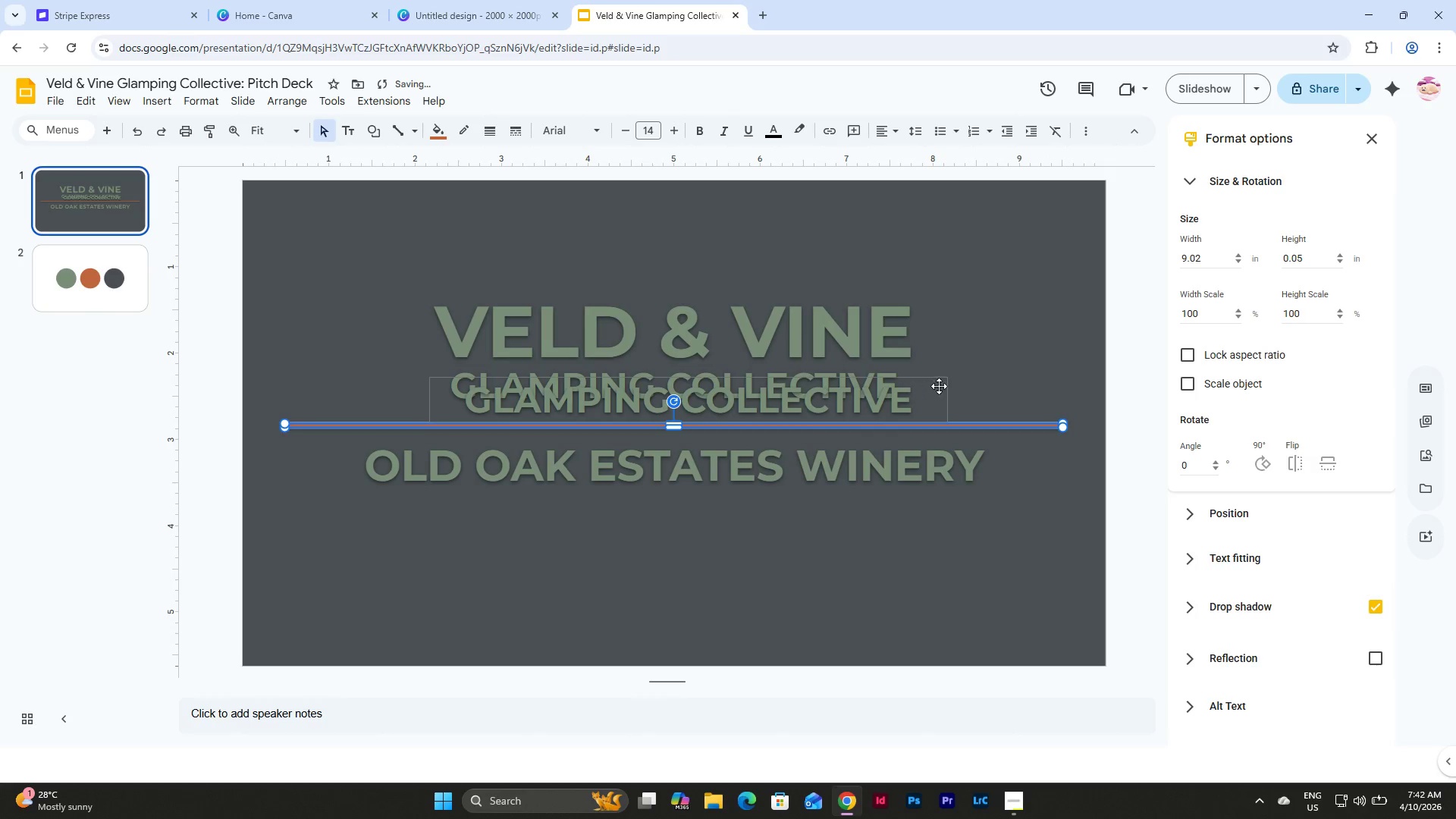 
key(Control+Z)
 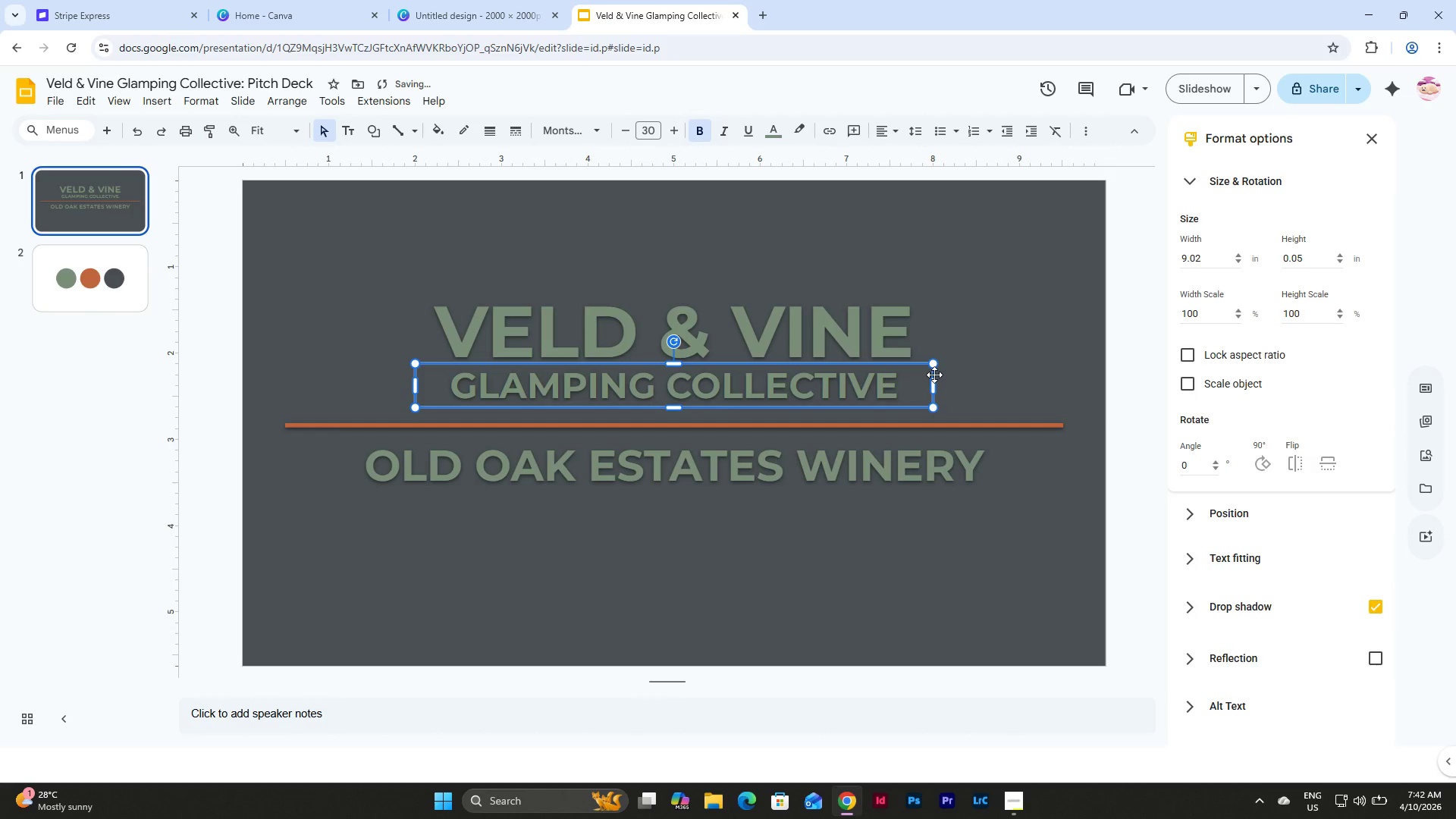 
left_click([934, 374])
 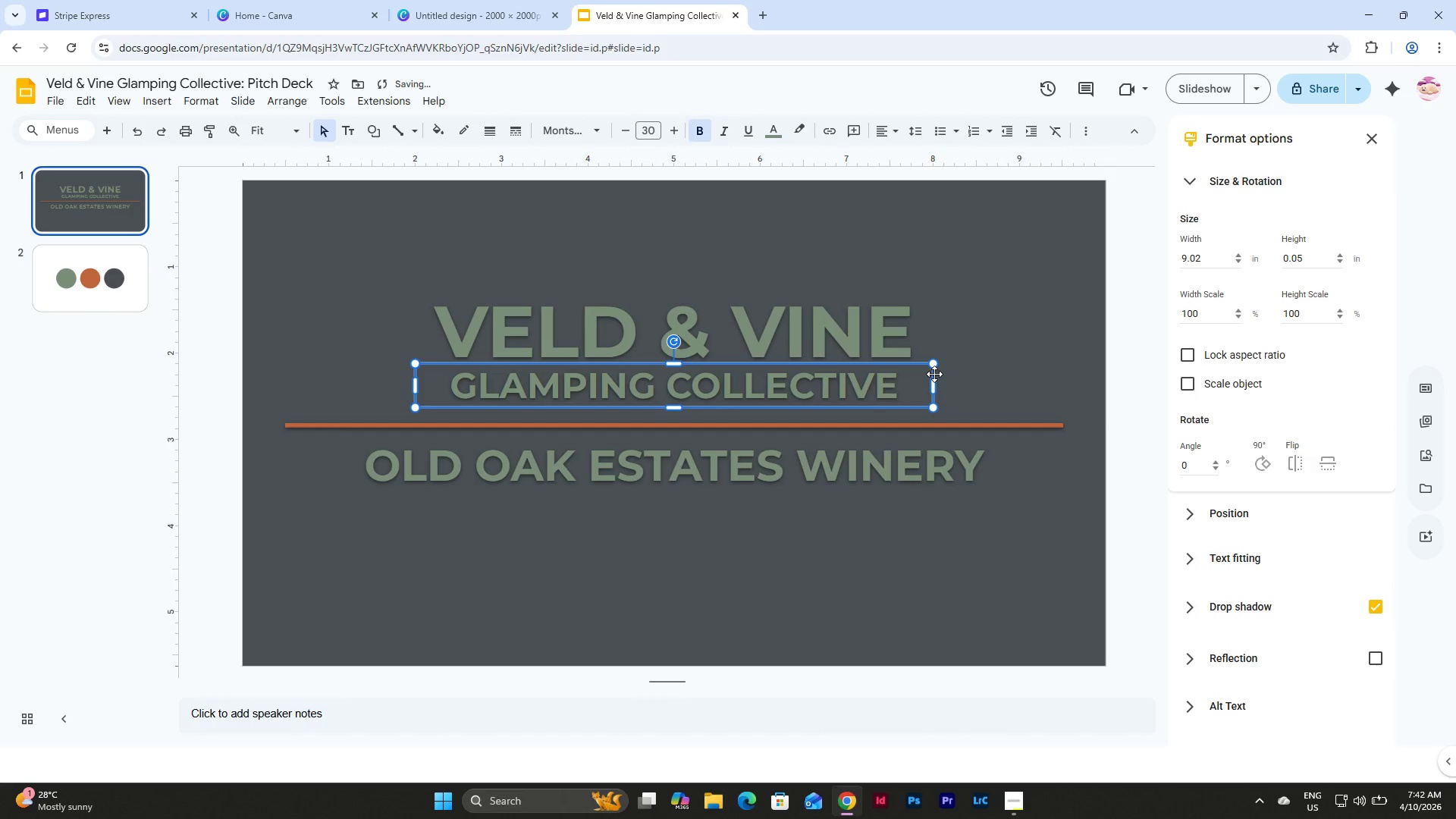 
key(Control+D)
 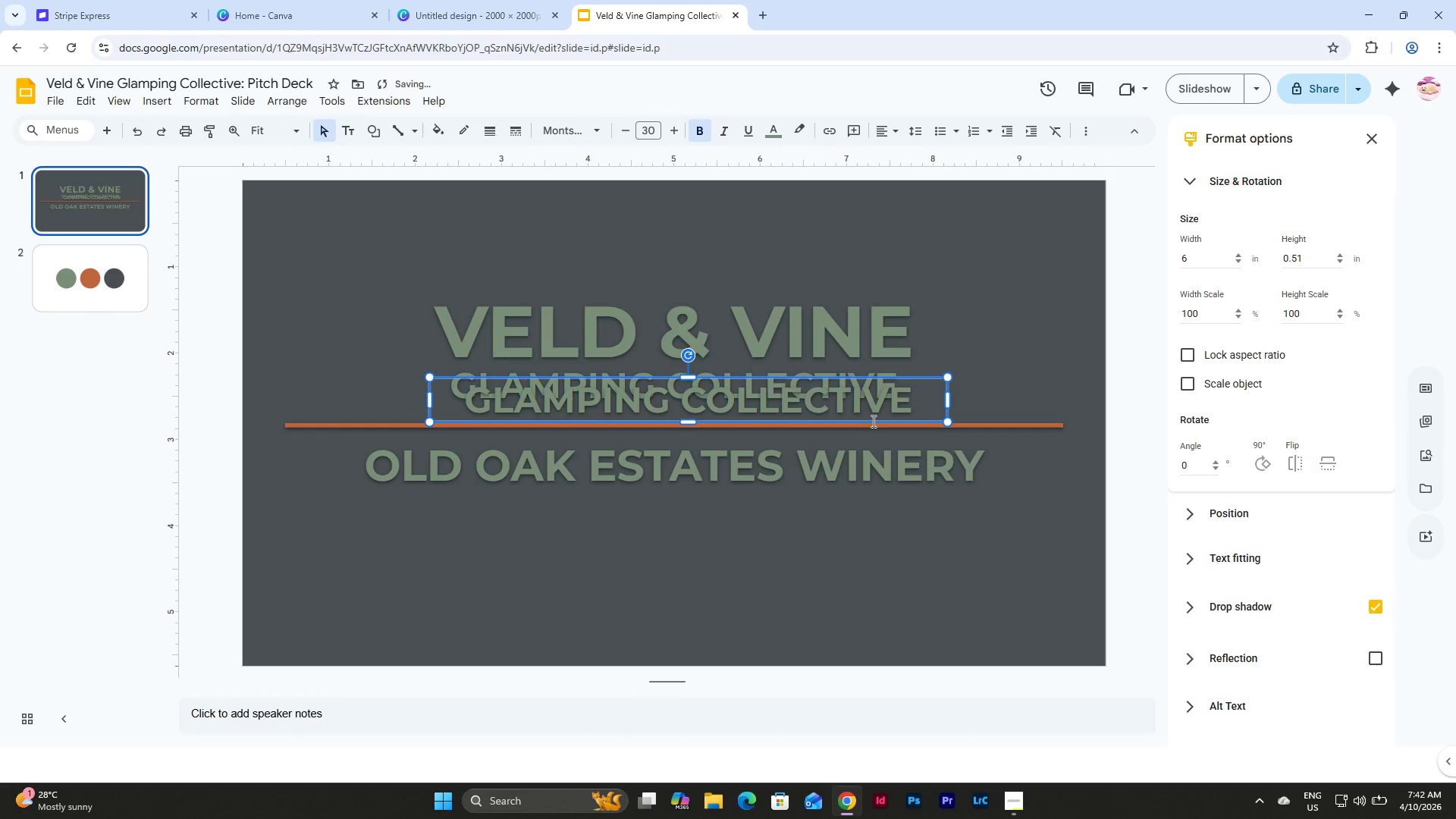 
left_click([872, 421])
 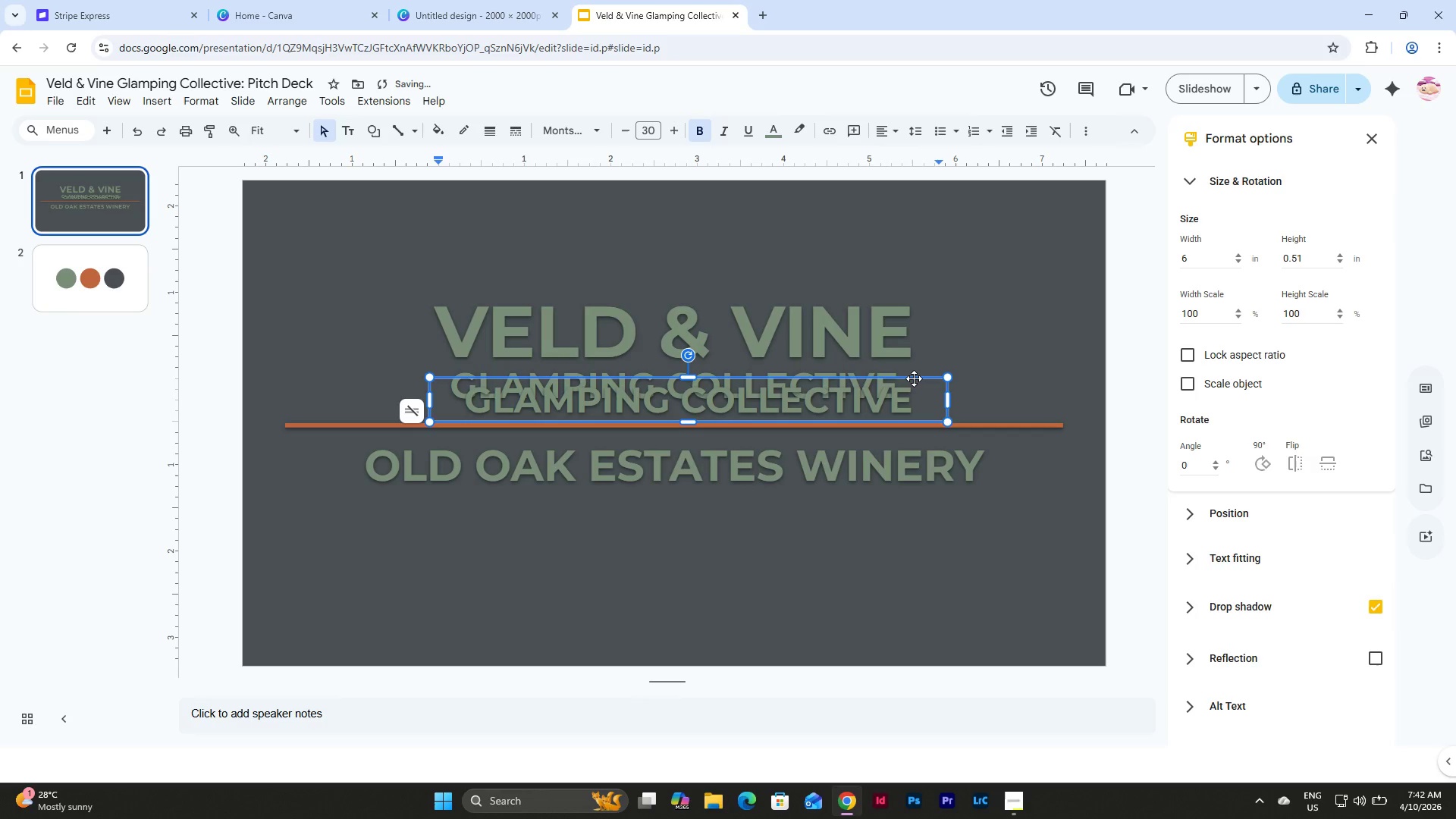 
left_click_drag(start_coordinate=[914, 378], to_coordinate=[898, 541])
 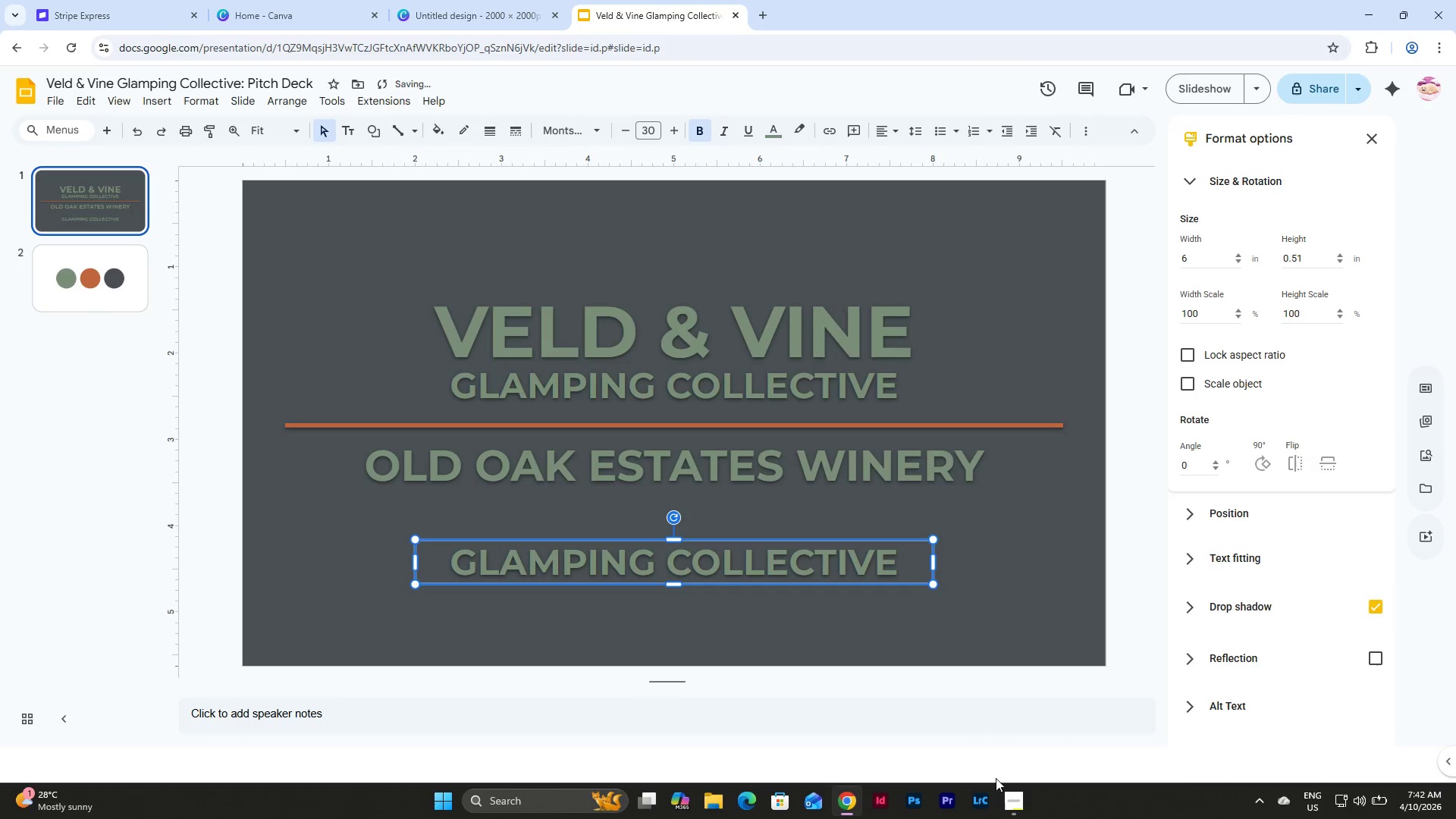 
left_click([1009, 802])